 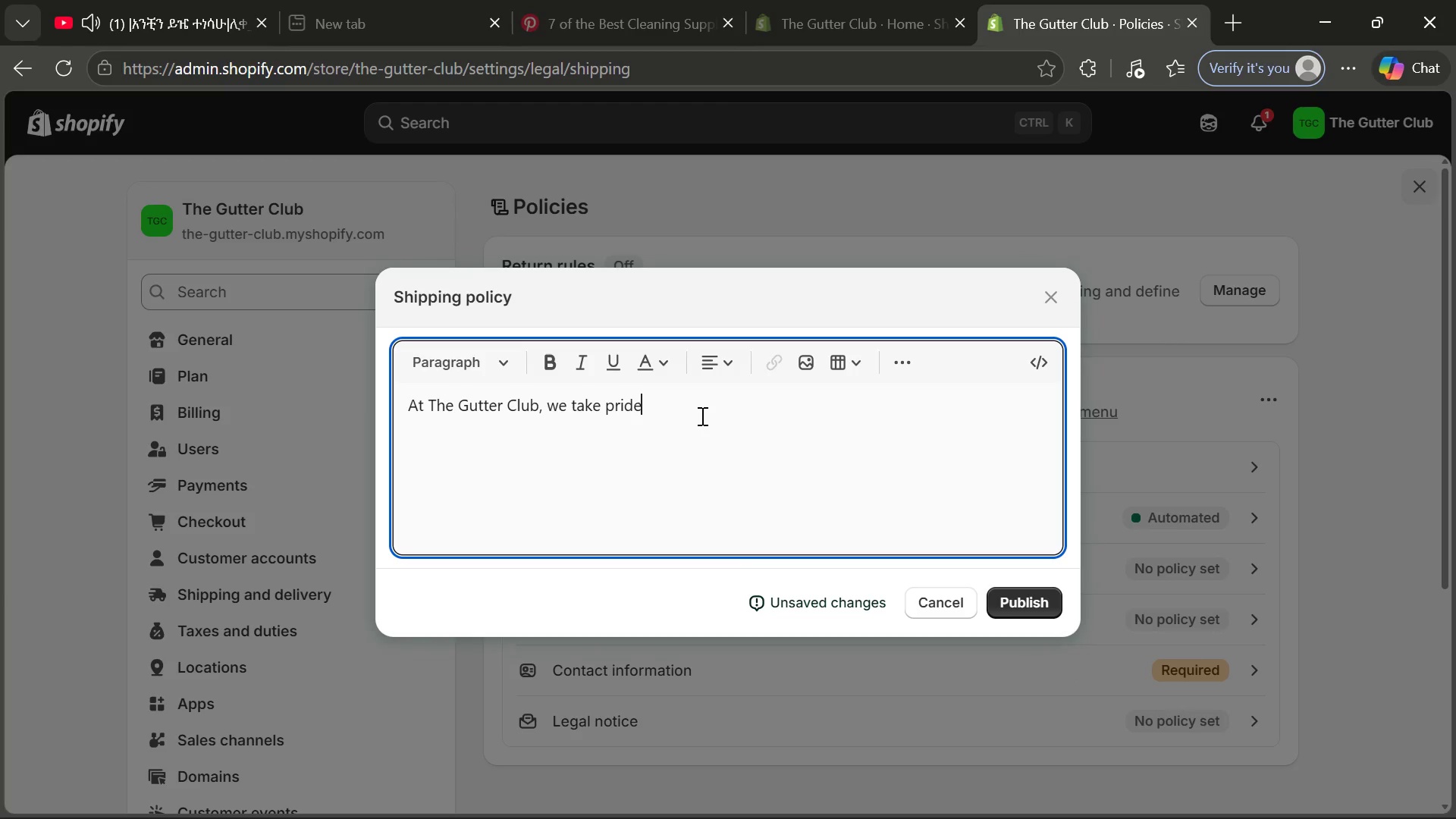 
type( in delib)
key(Backspace)
type(vering your order with care and precision.)
 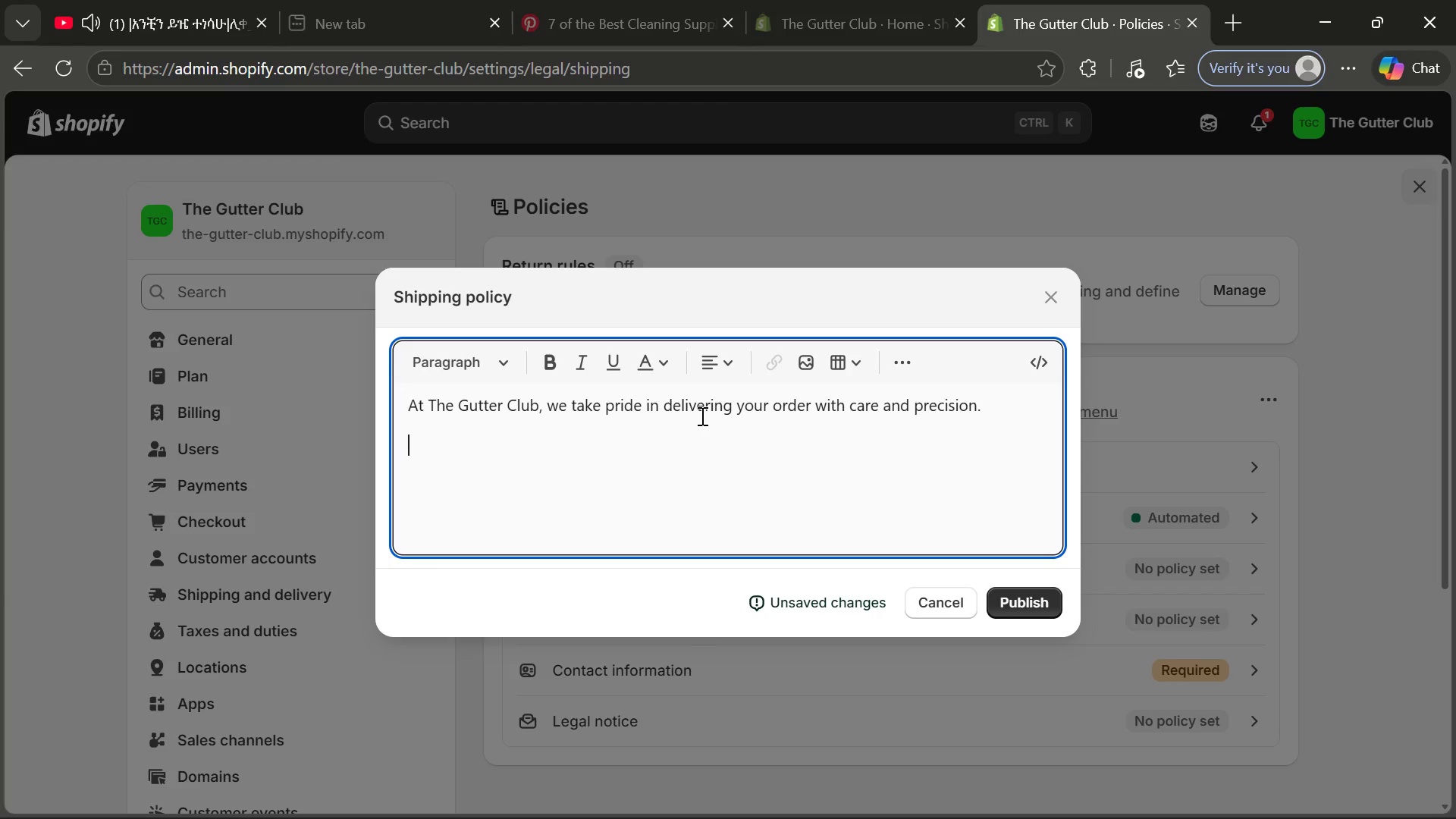 
key(Enter)
 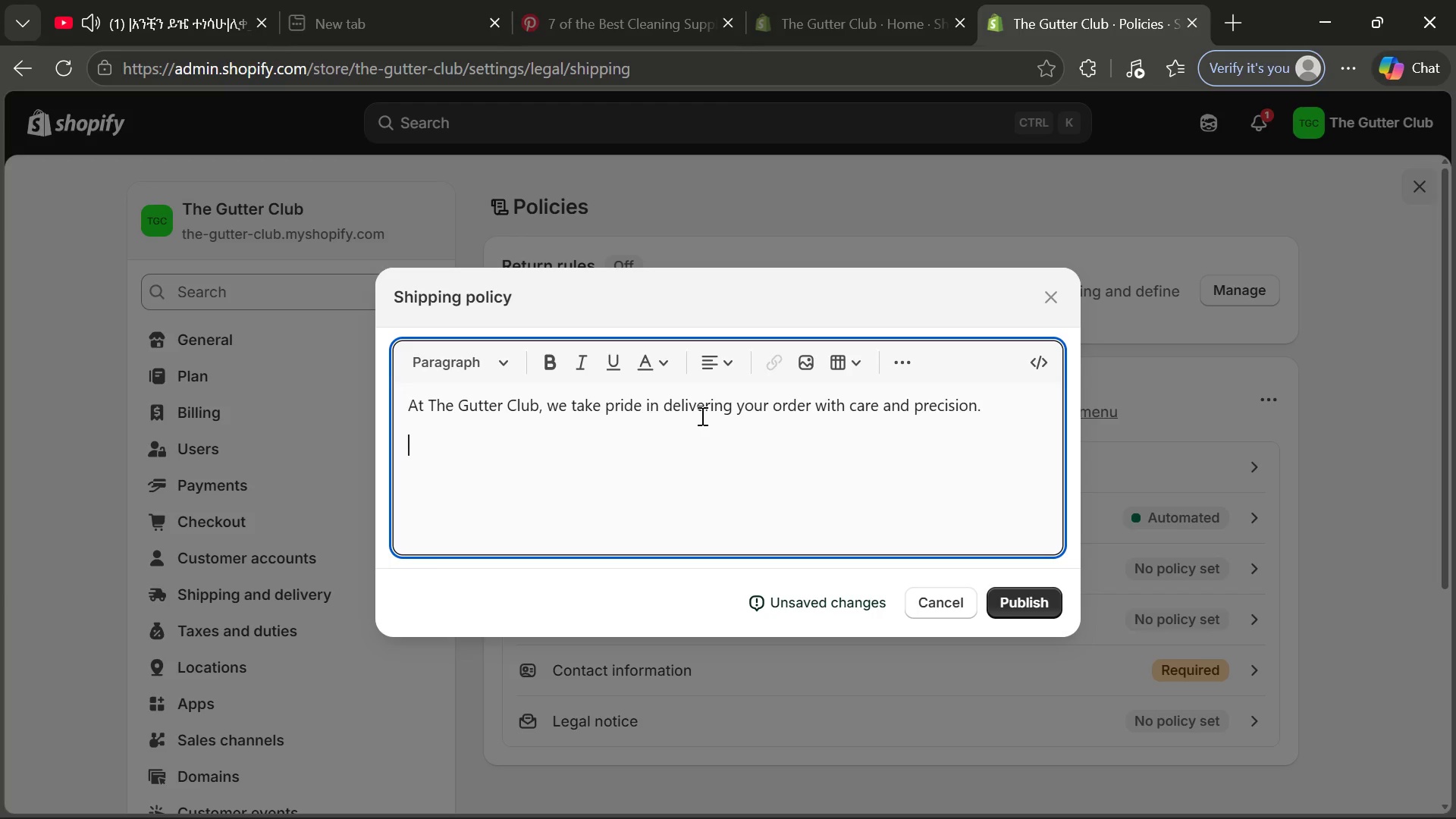 
type(All orders are prof)
key(Backspace)
type(cessed within 1-2)
key(Backspace)
type(3 busine)
 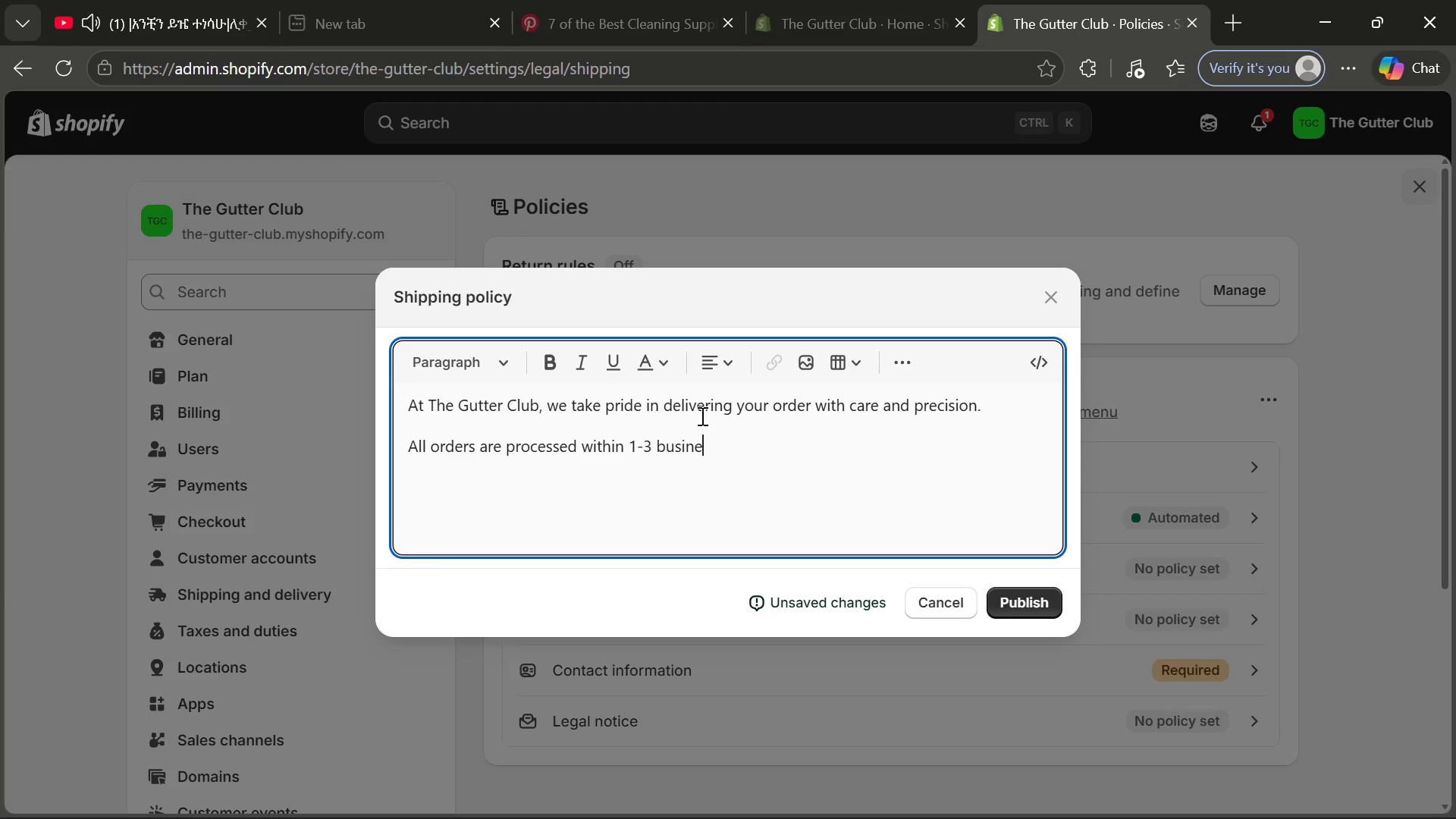 
type(ss days before shipment. Onv)
key(Backspace)
type(ce processed, standard delivery typically takes 3-7 business days depending i)
key(Backspace)
type(on your location.)
 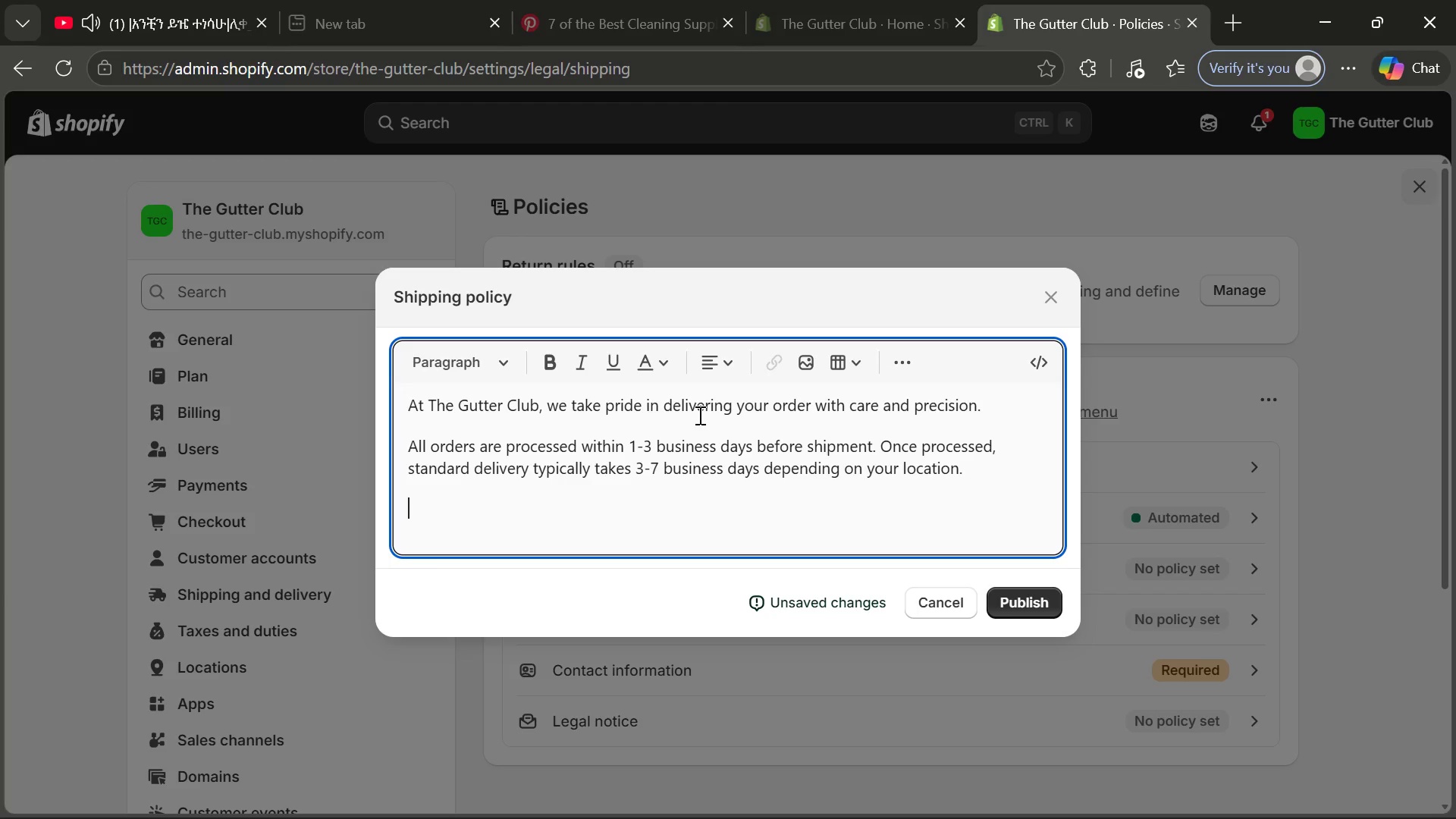 
key(Enter)
 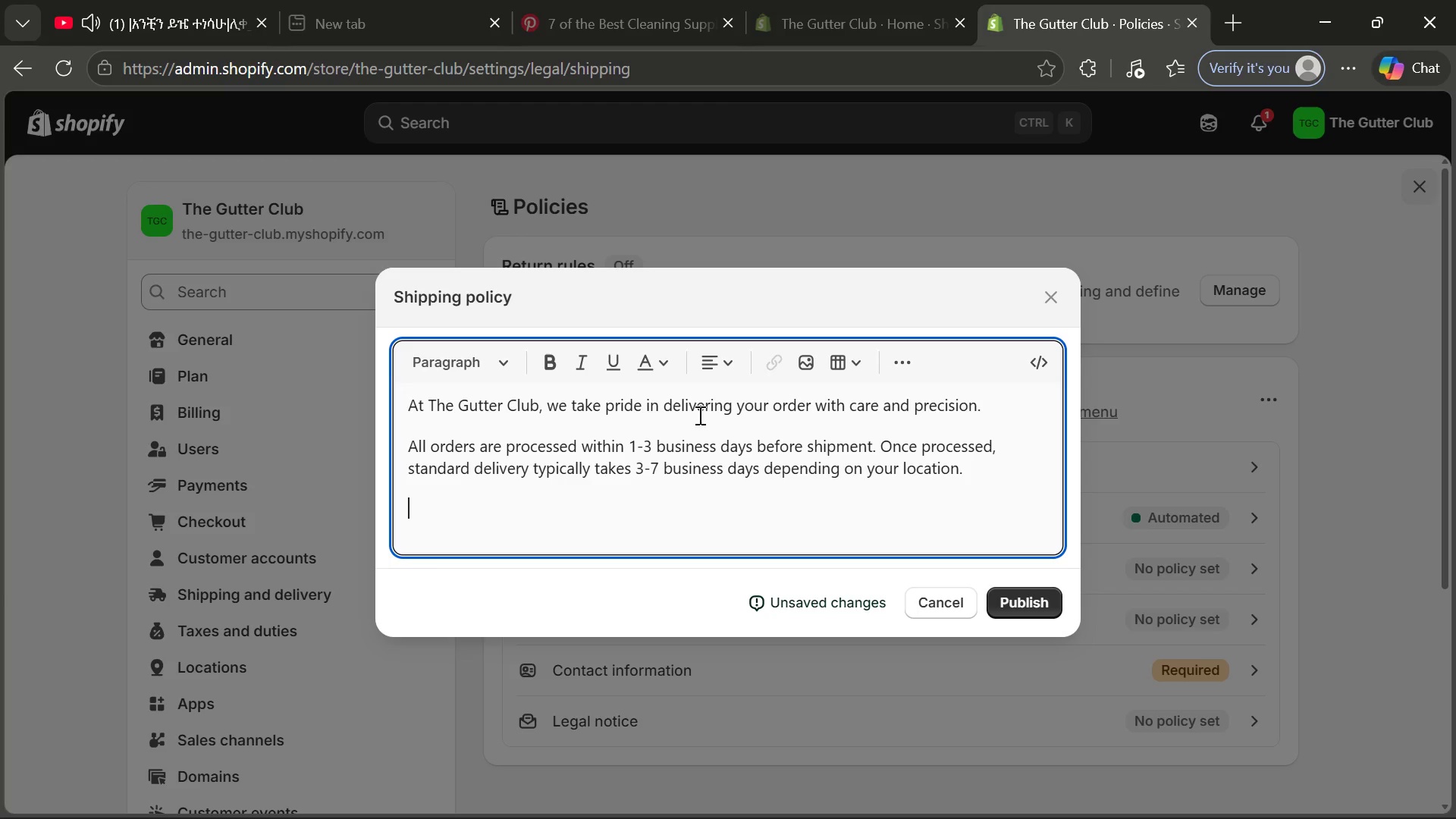 
type(We currenty)
key(Backspace)
type(ly offer flat-ea)
key(Backspace)
key(Backspace)
type(rate domestic shippin)
 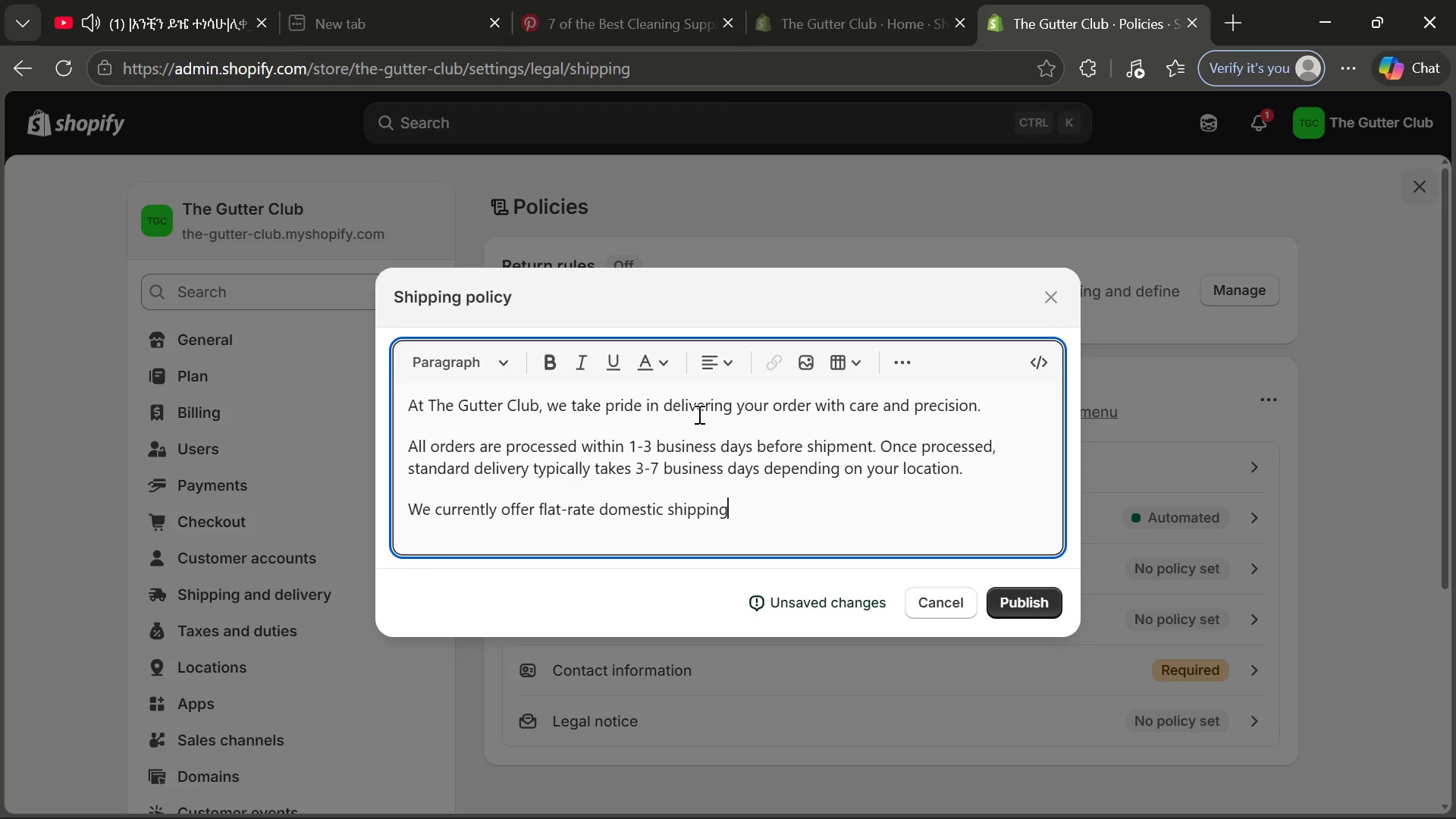 
type(g d)
key(Backspace)
type(for al i)
key(Backspace)
type(orders.)
 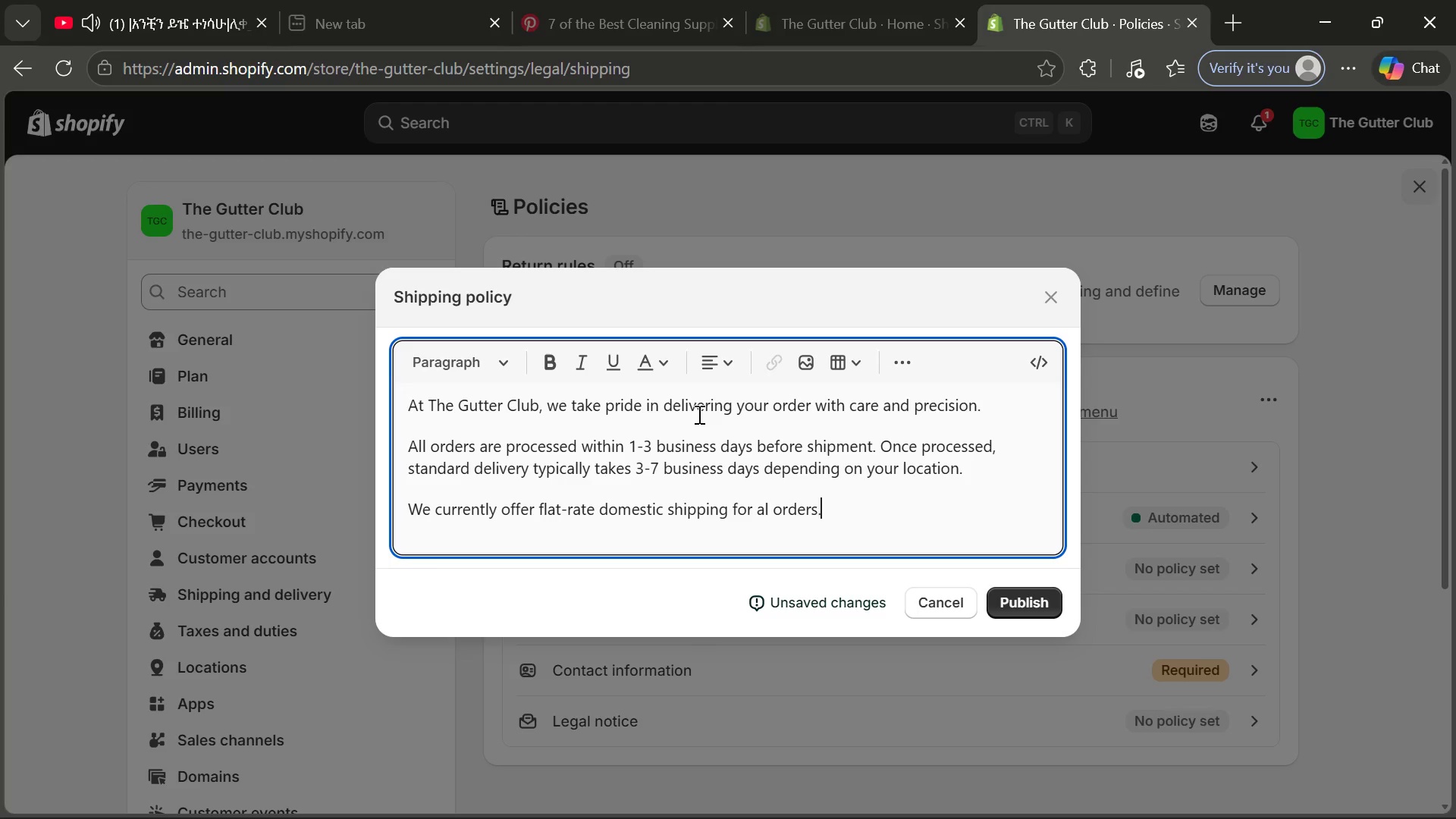 
key(Enter)
 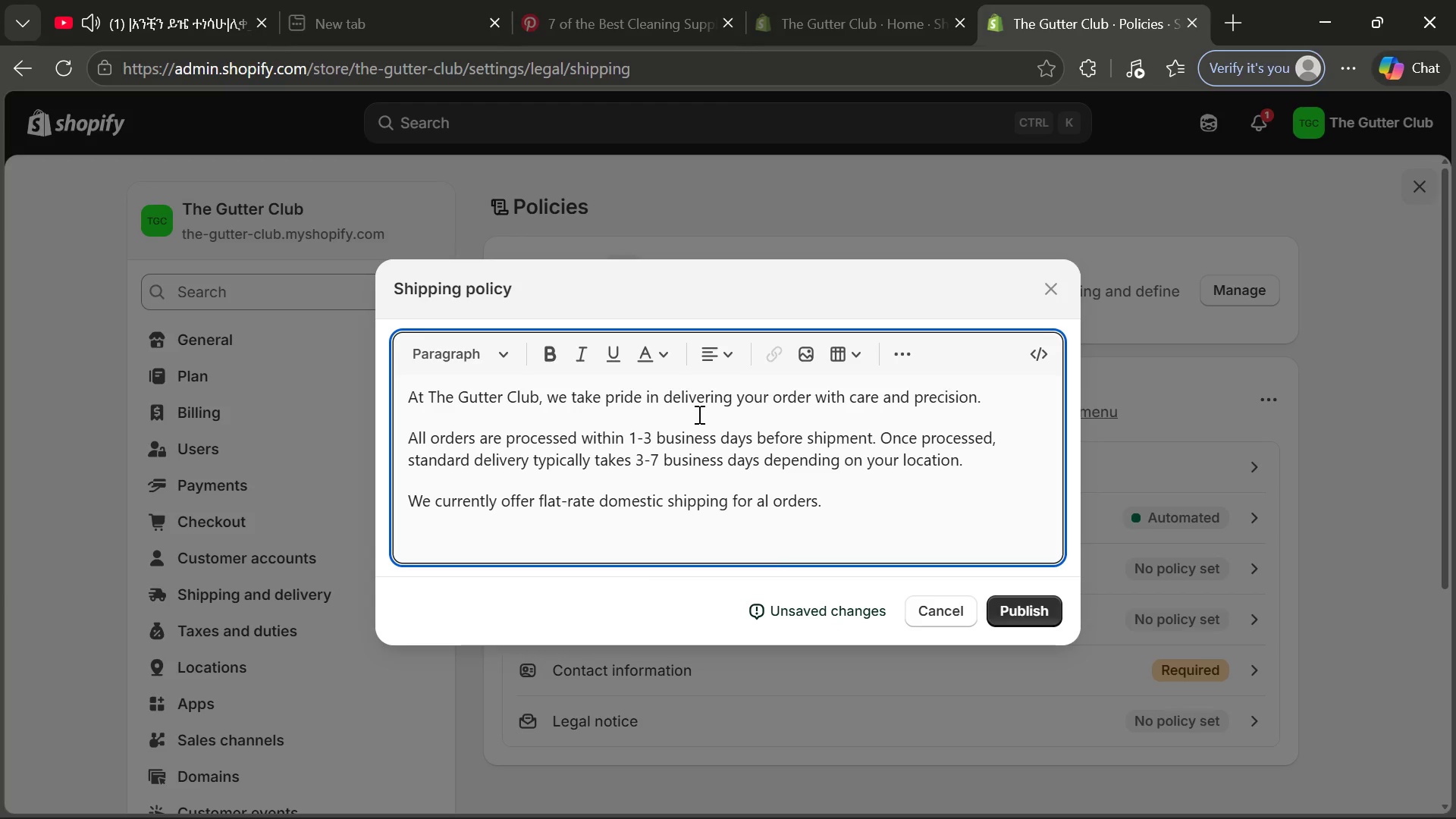 
type(Sg)
key(Backspace)
type(hipping Details:)
 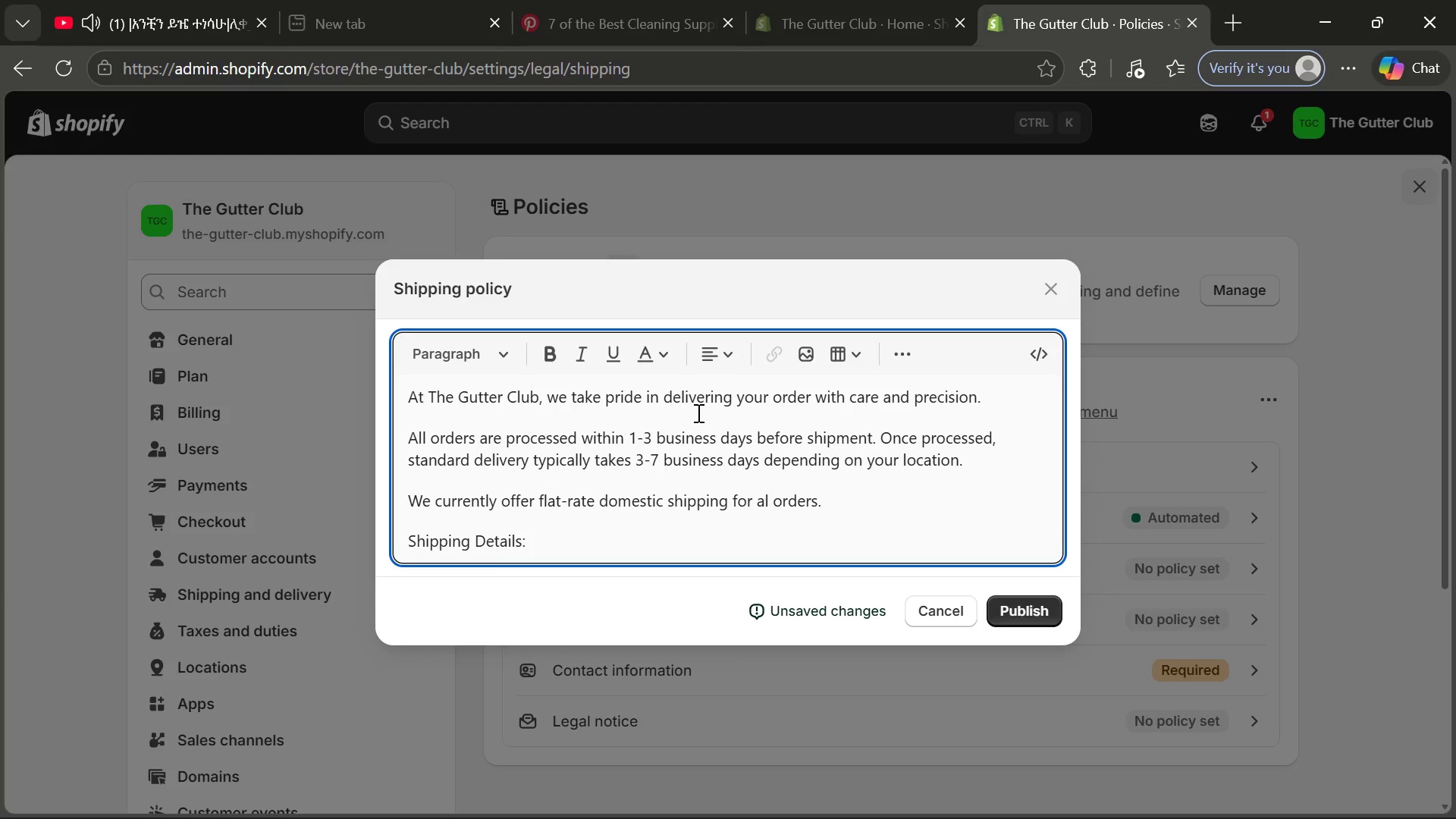 
key(Enter)
 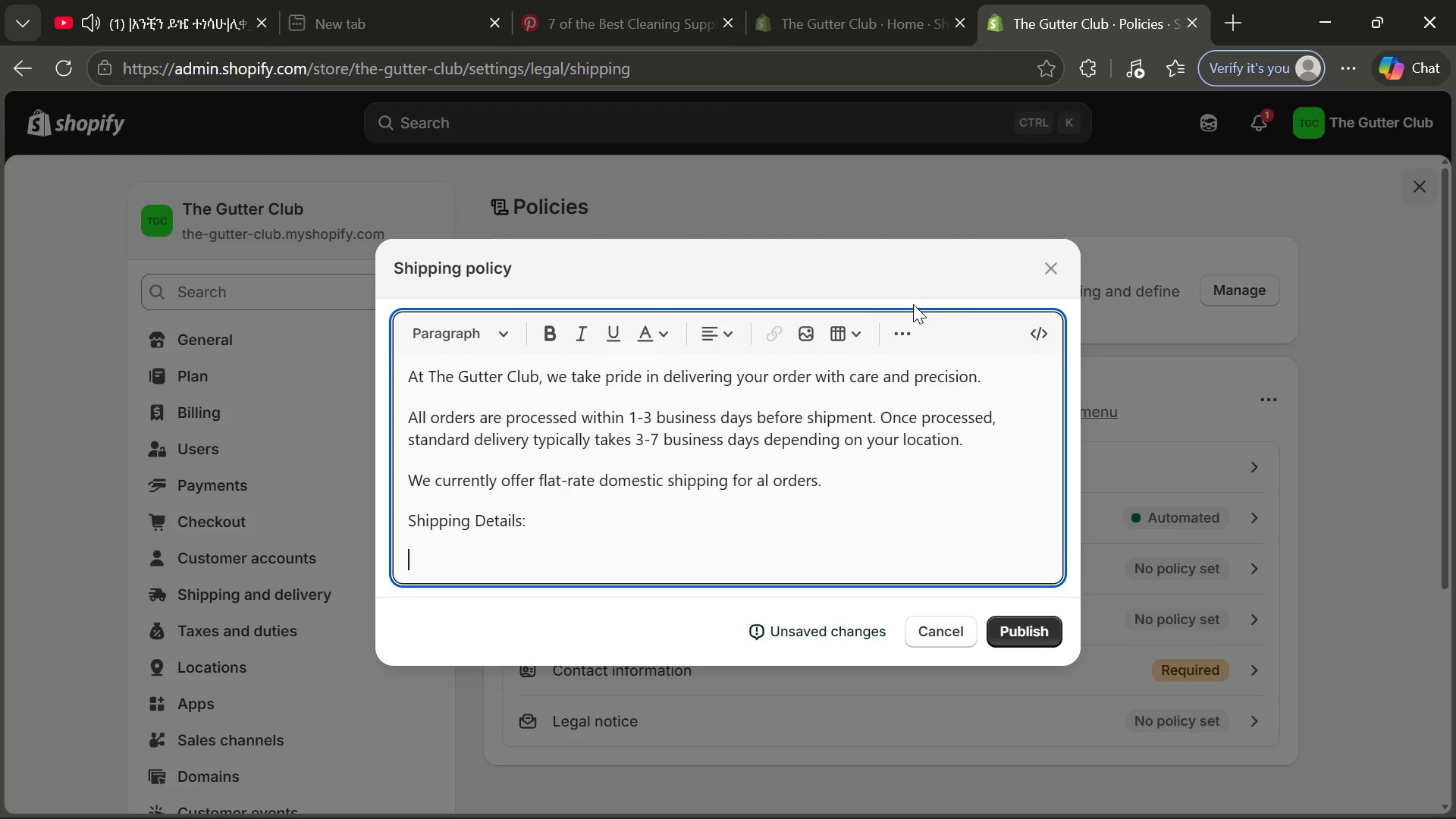 
left_click([904, 334])
 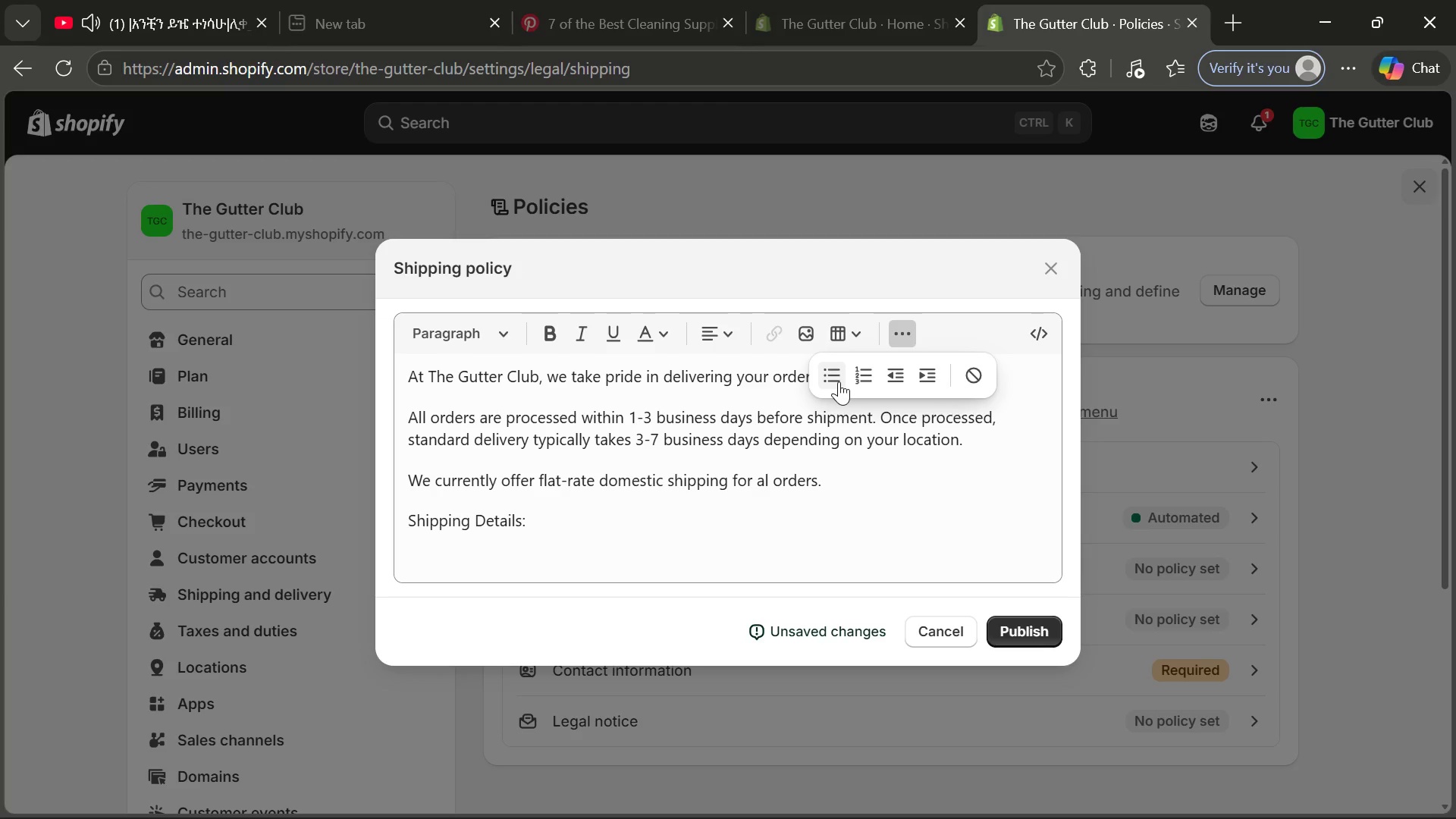 
left_click([839, 381])
 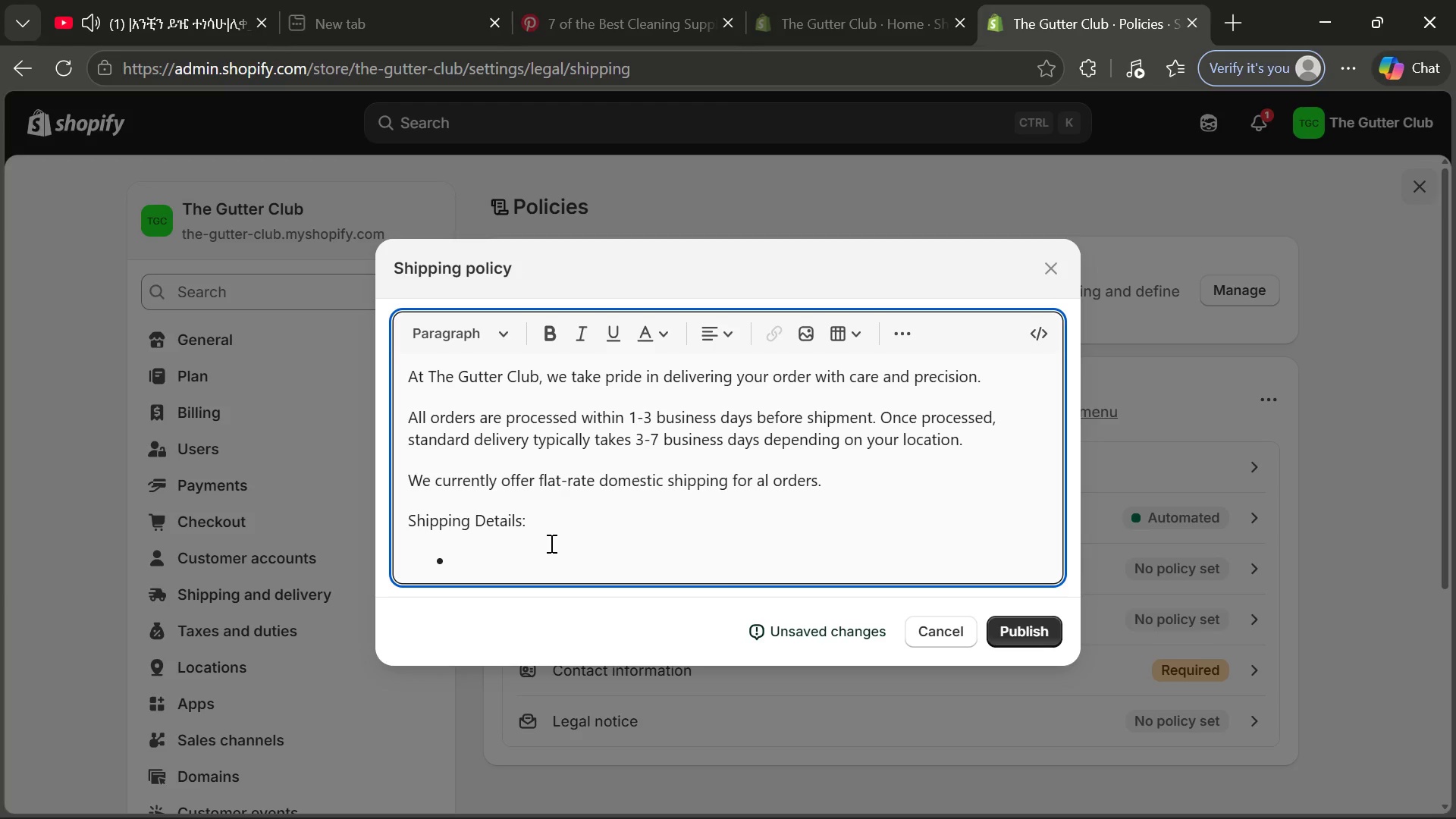 
type(Processing time:)
 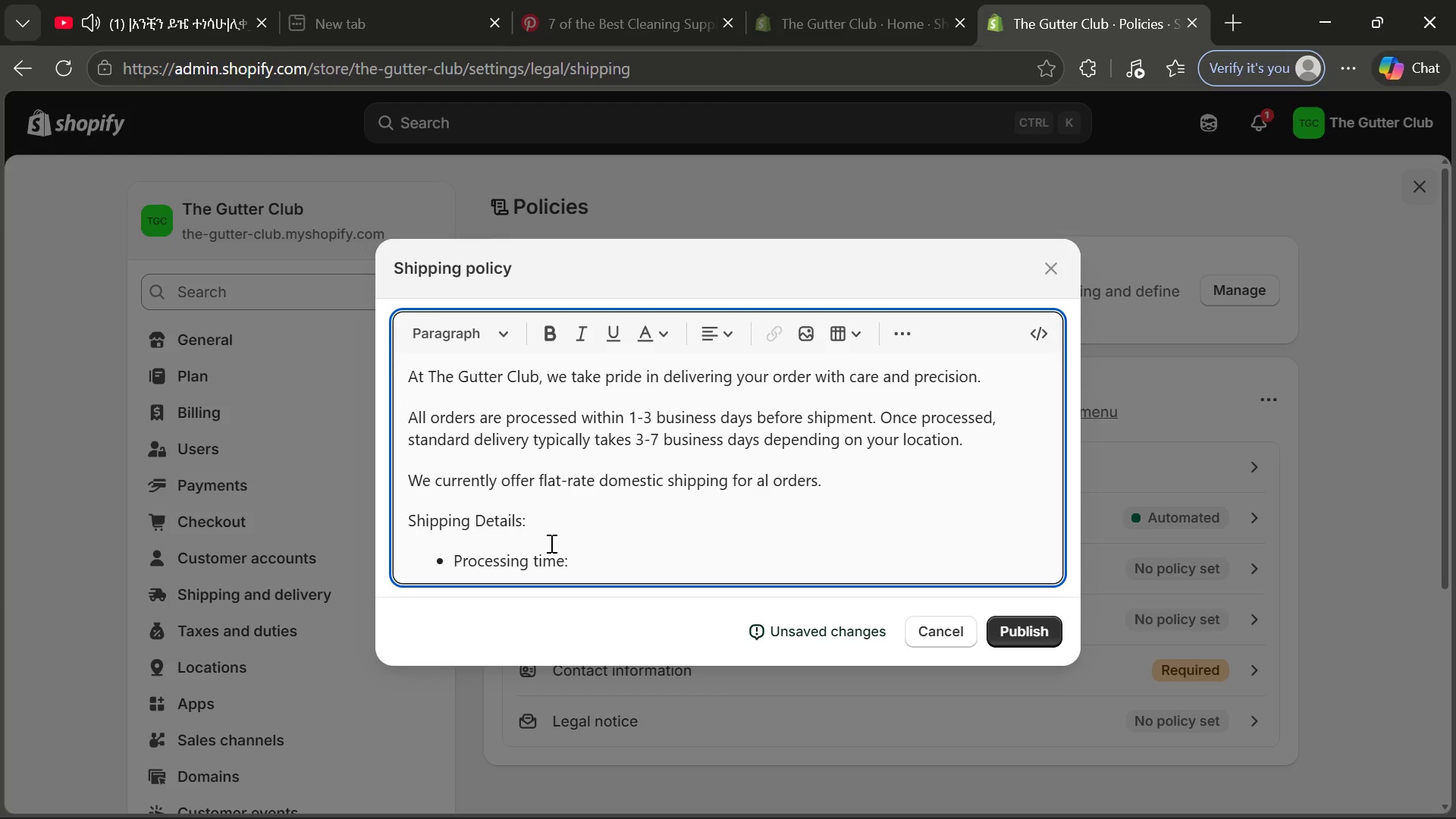 
key(ArrowLeft)
 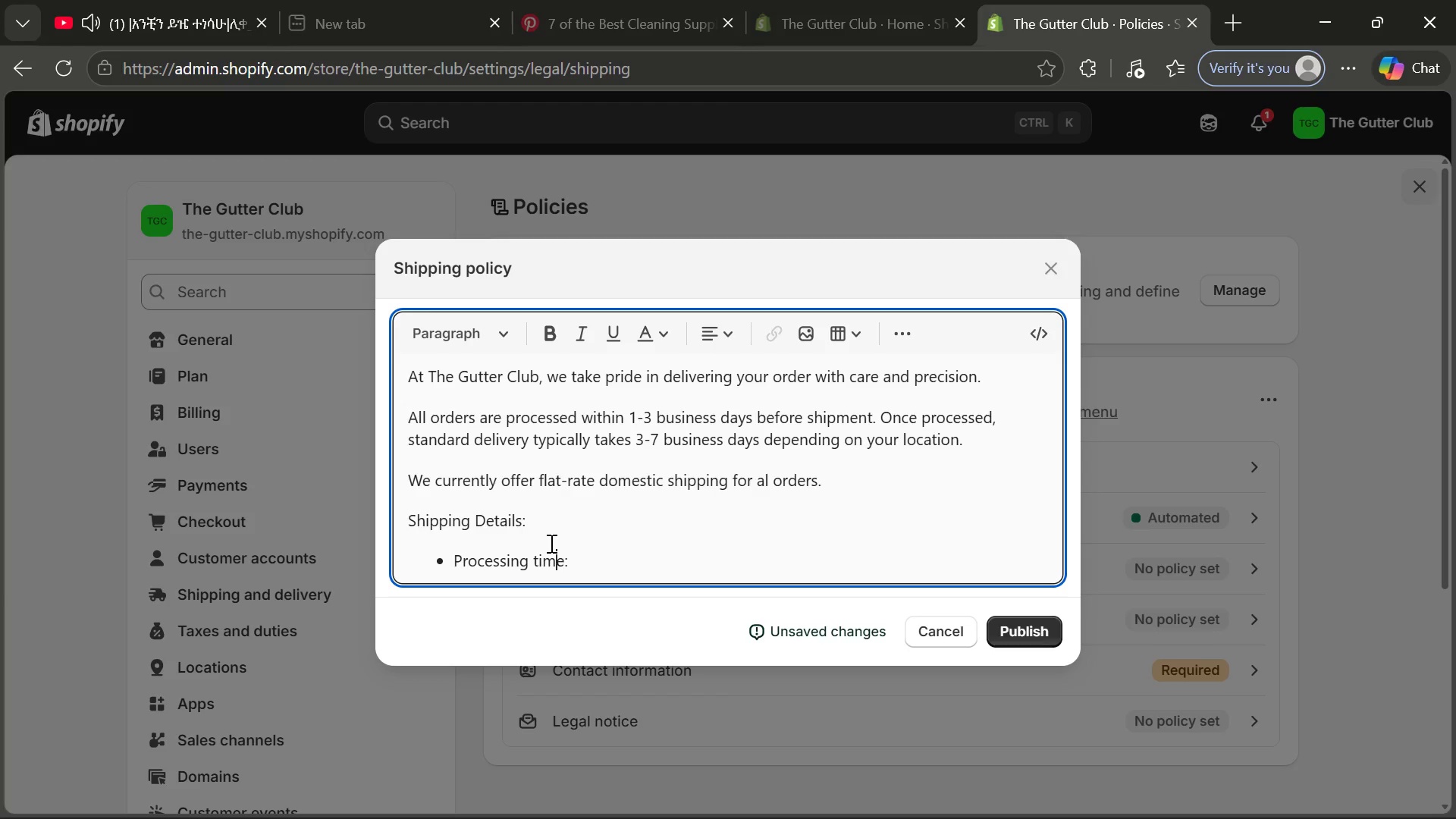 
key(ArrowLeft)
 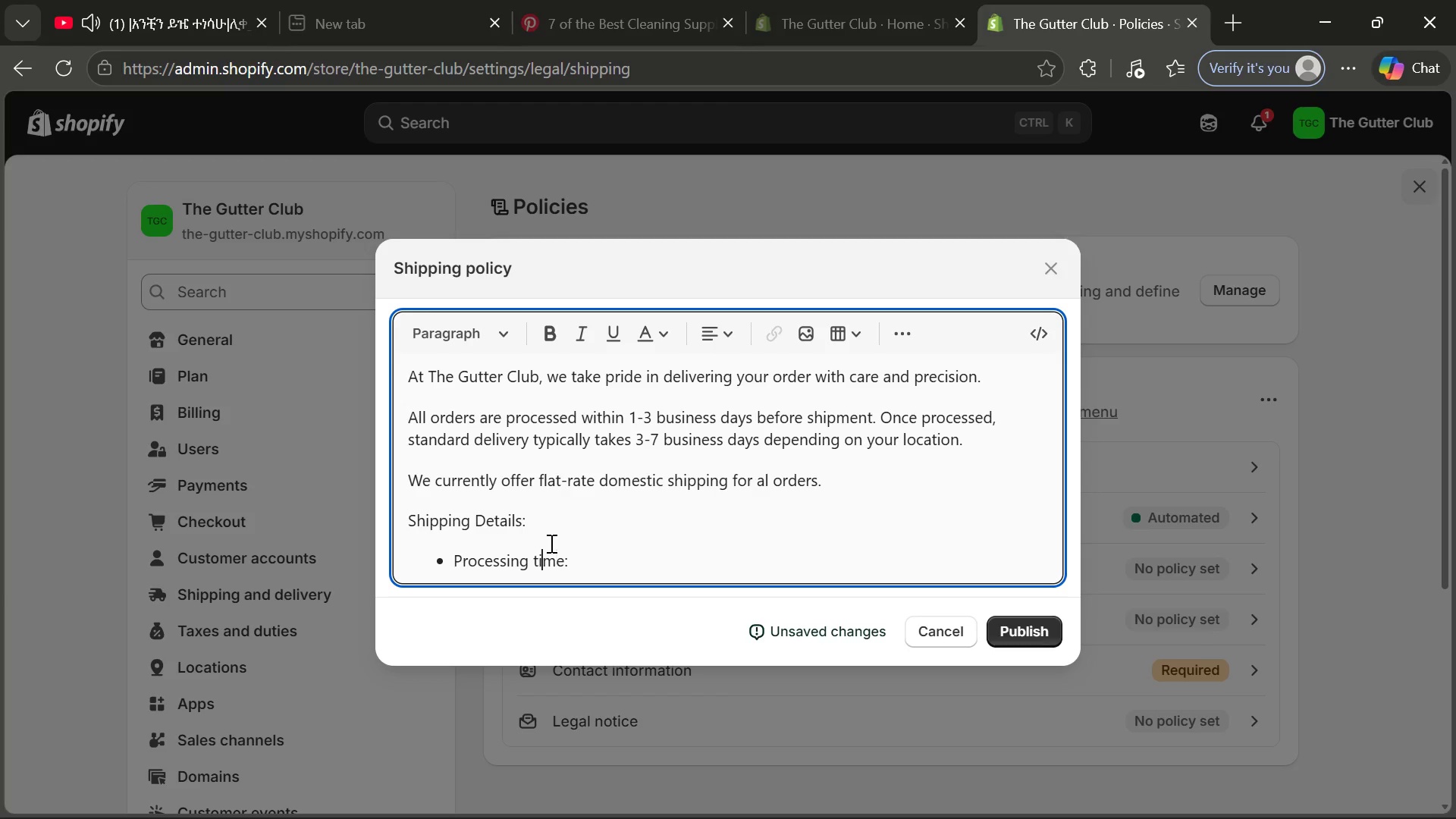 
key(ArrowLeft)
 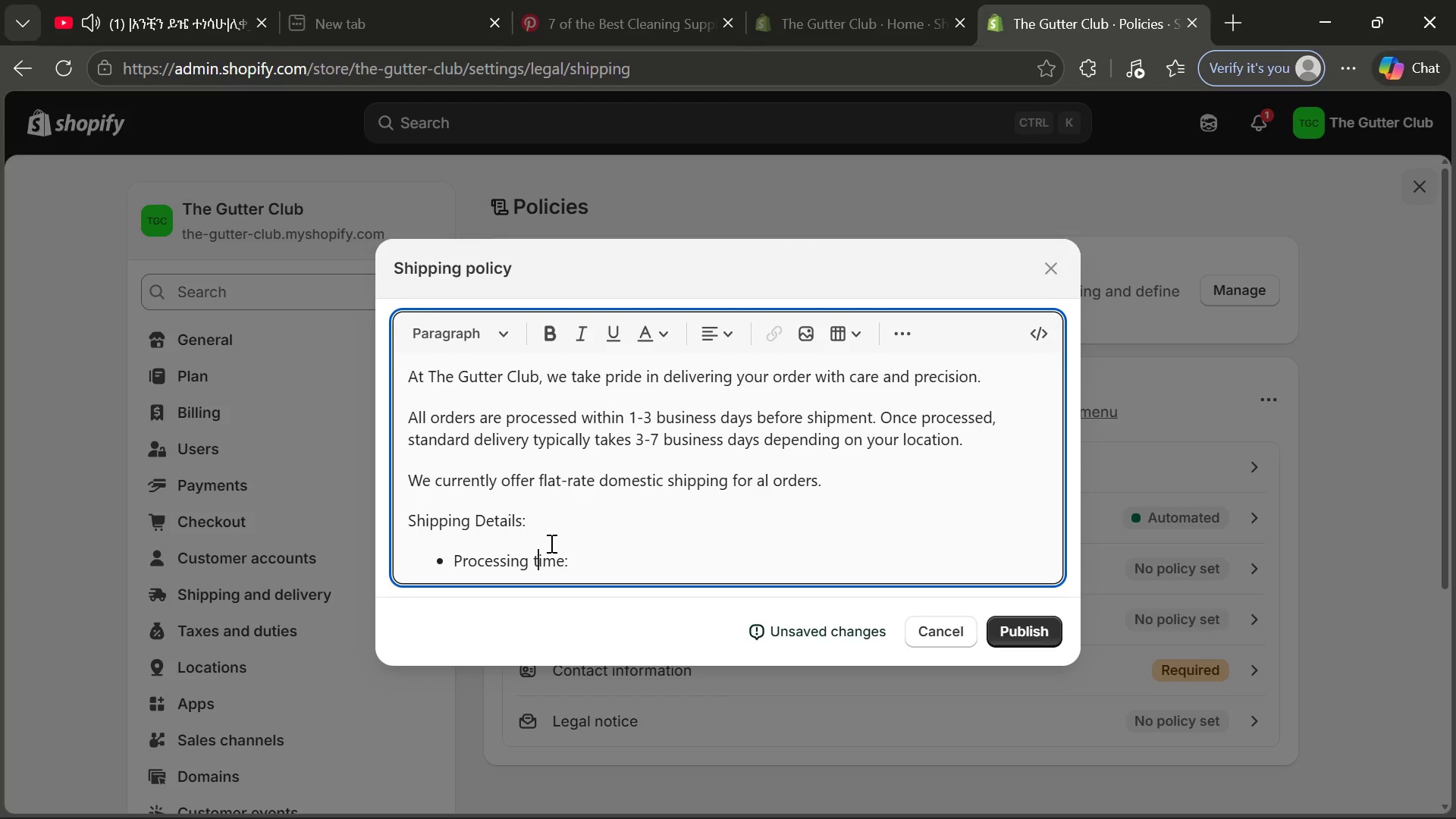 
key(ArrowLeft)
 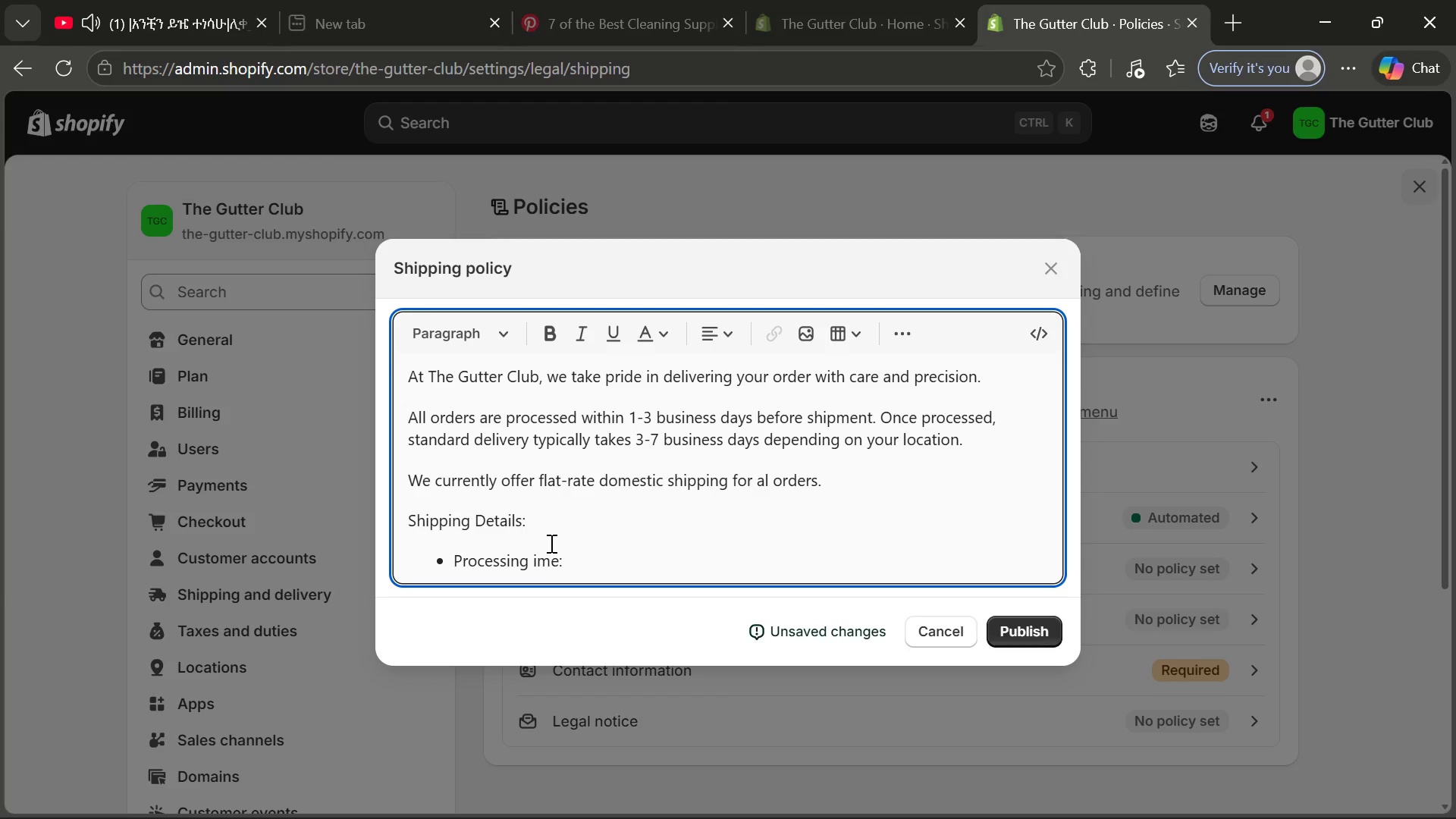 
key(Backspace)
 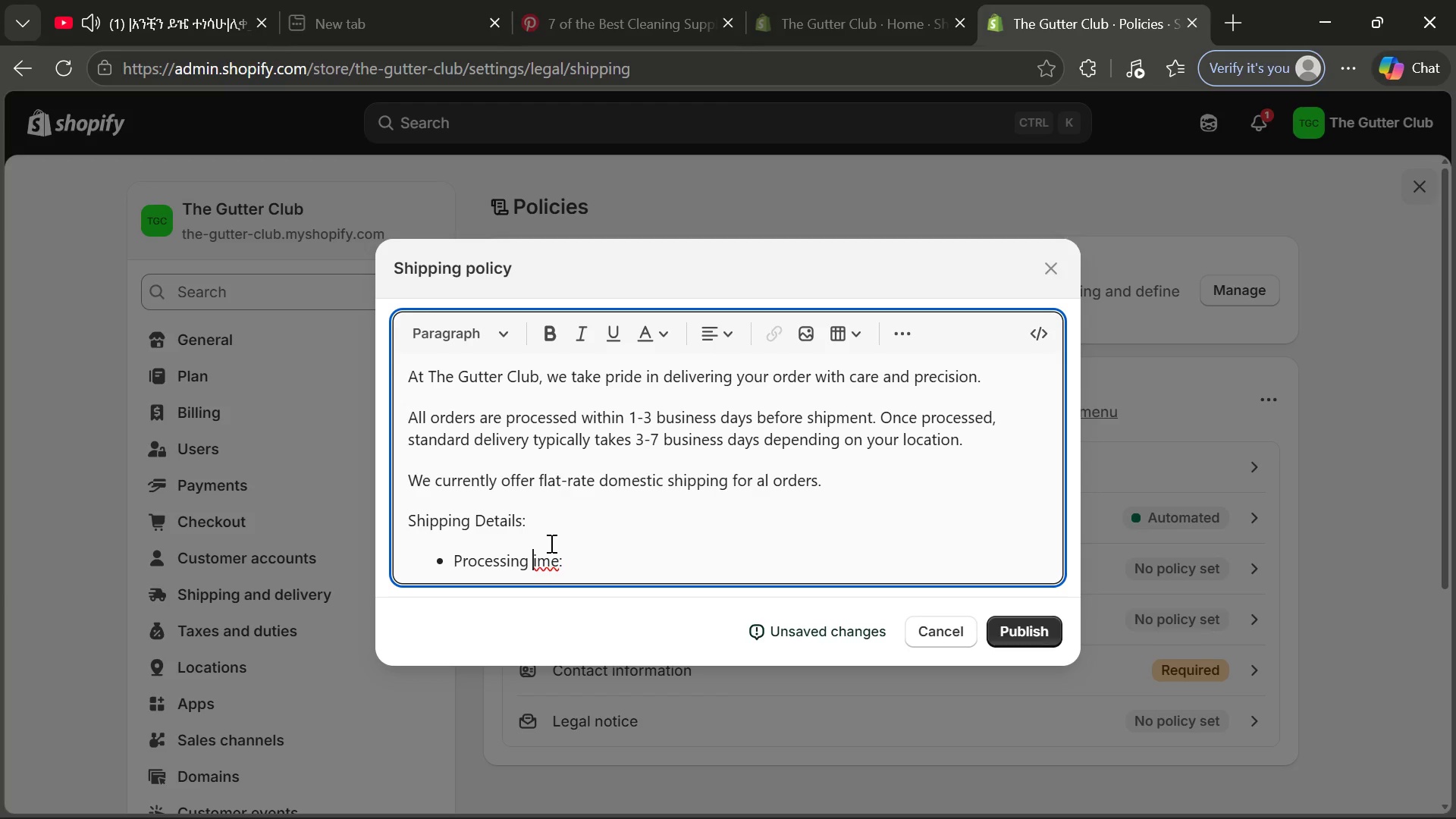 
key(CapsLock)
 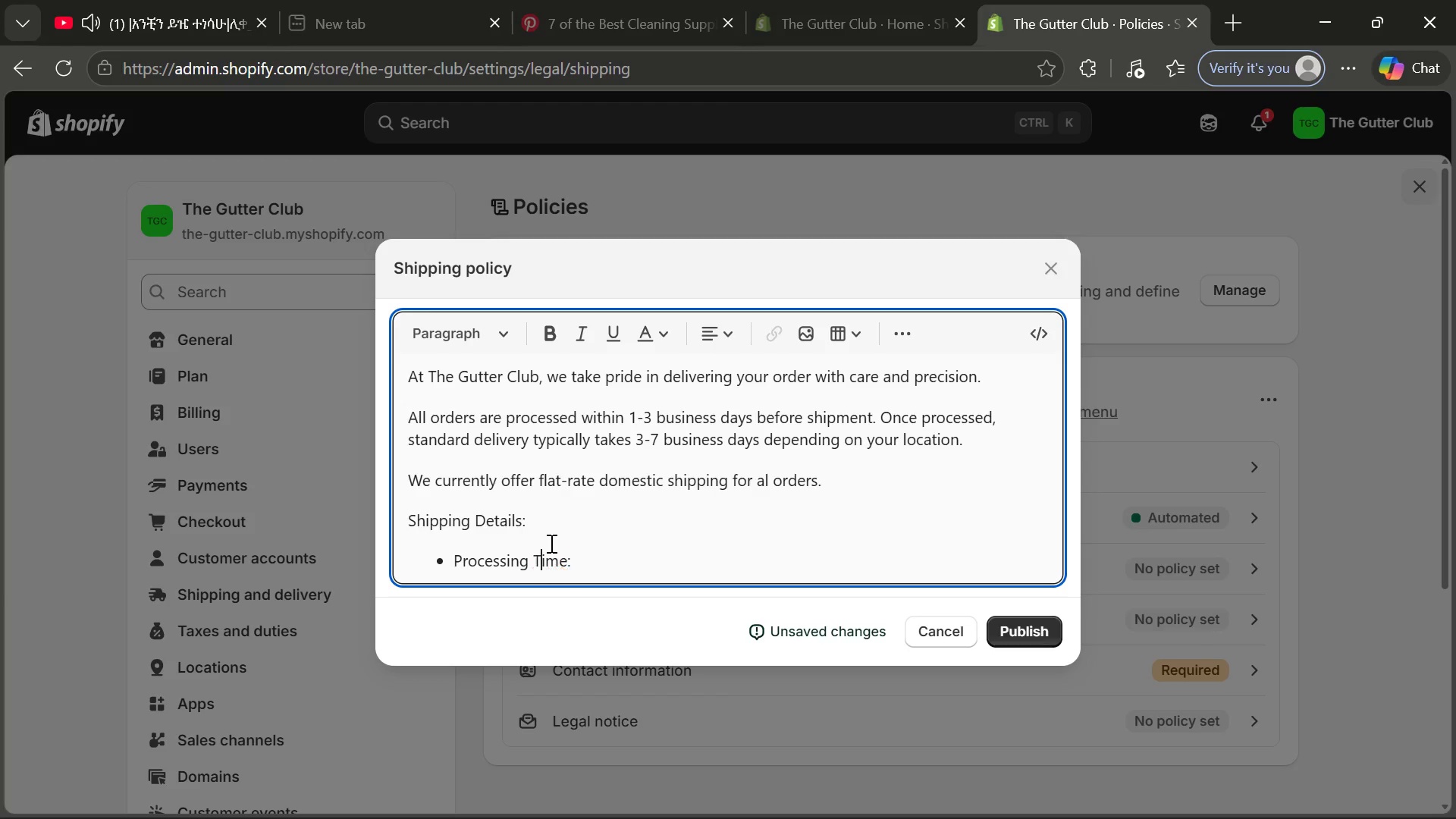 
key(T)
 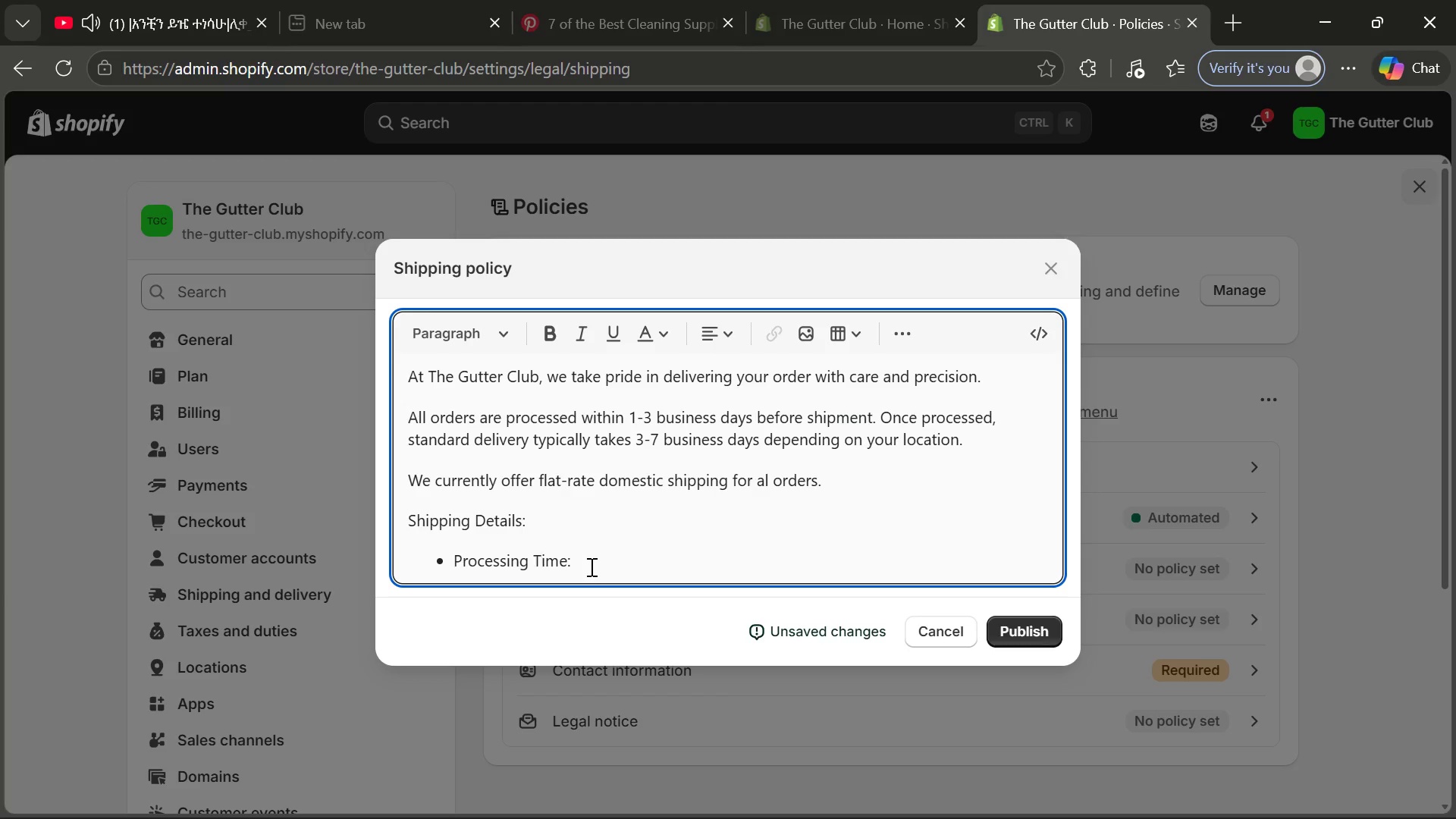 
left_click([590, 566])
 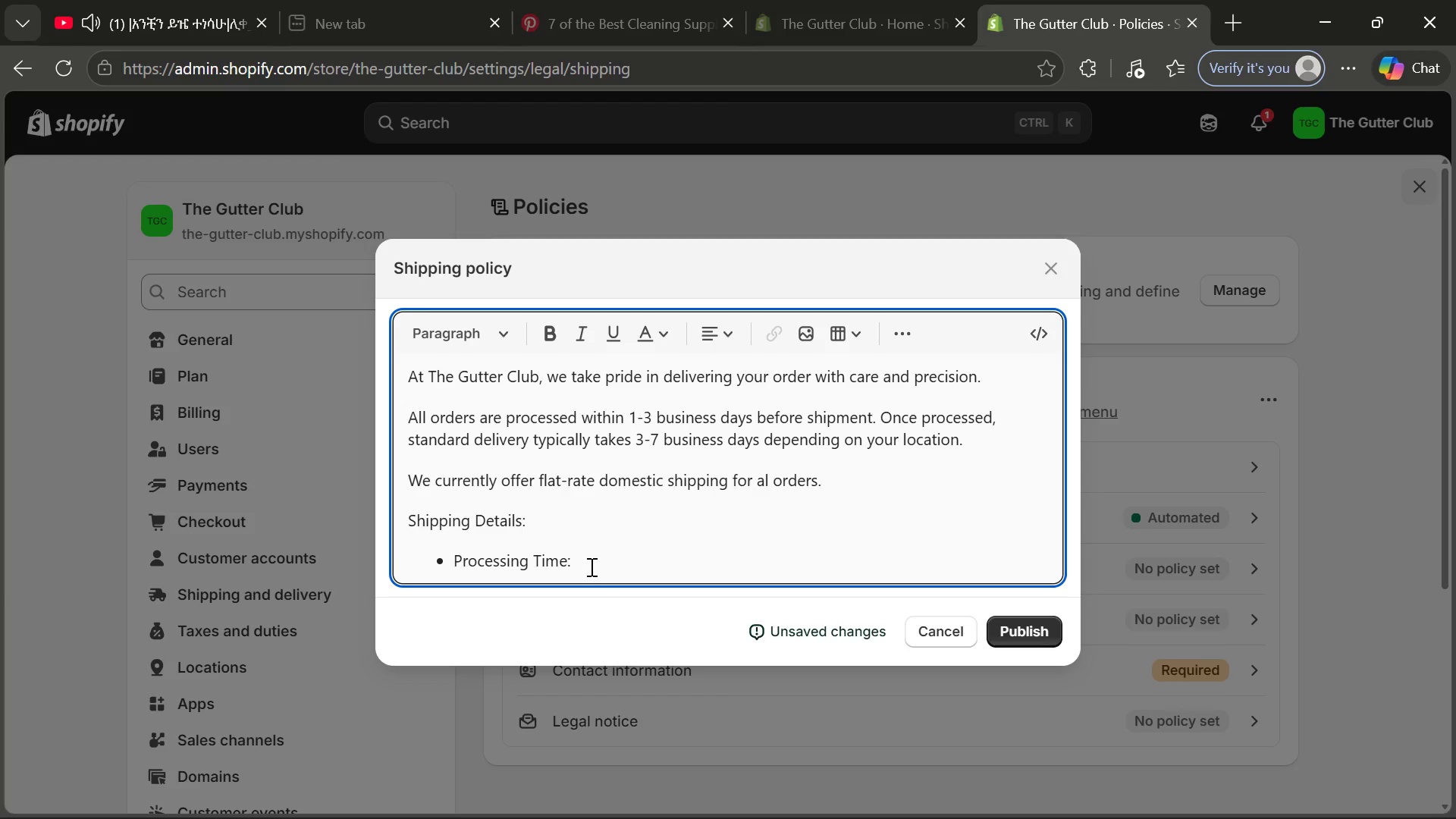 
type( 1-3 business f)
key(Backspace)
type(days)
 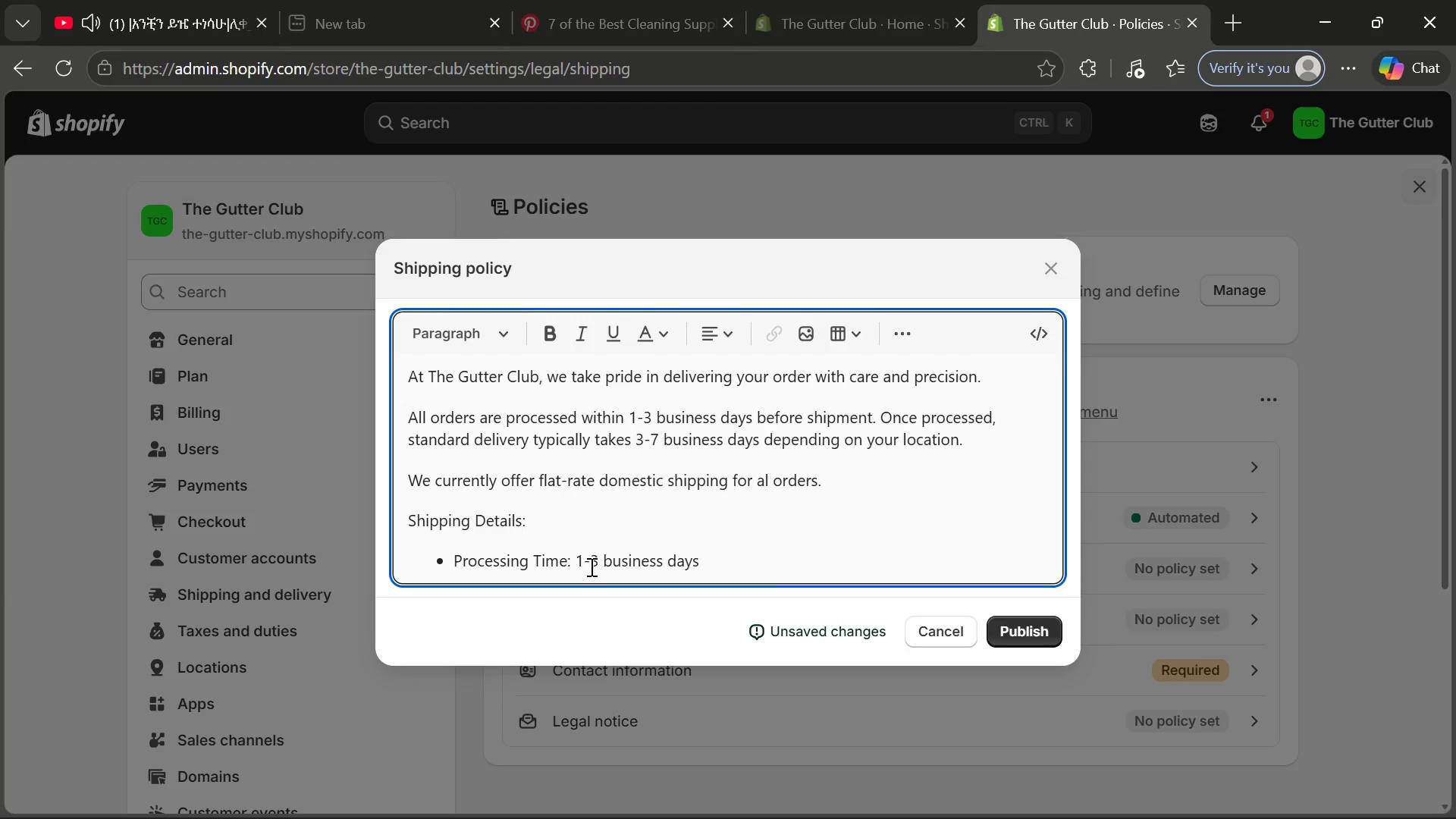 
key(Enter)
 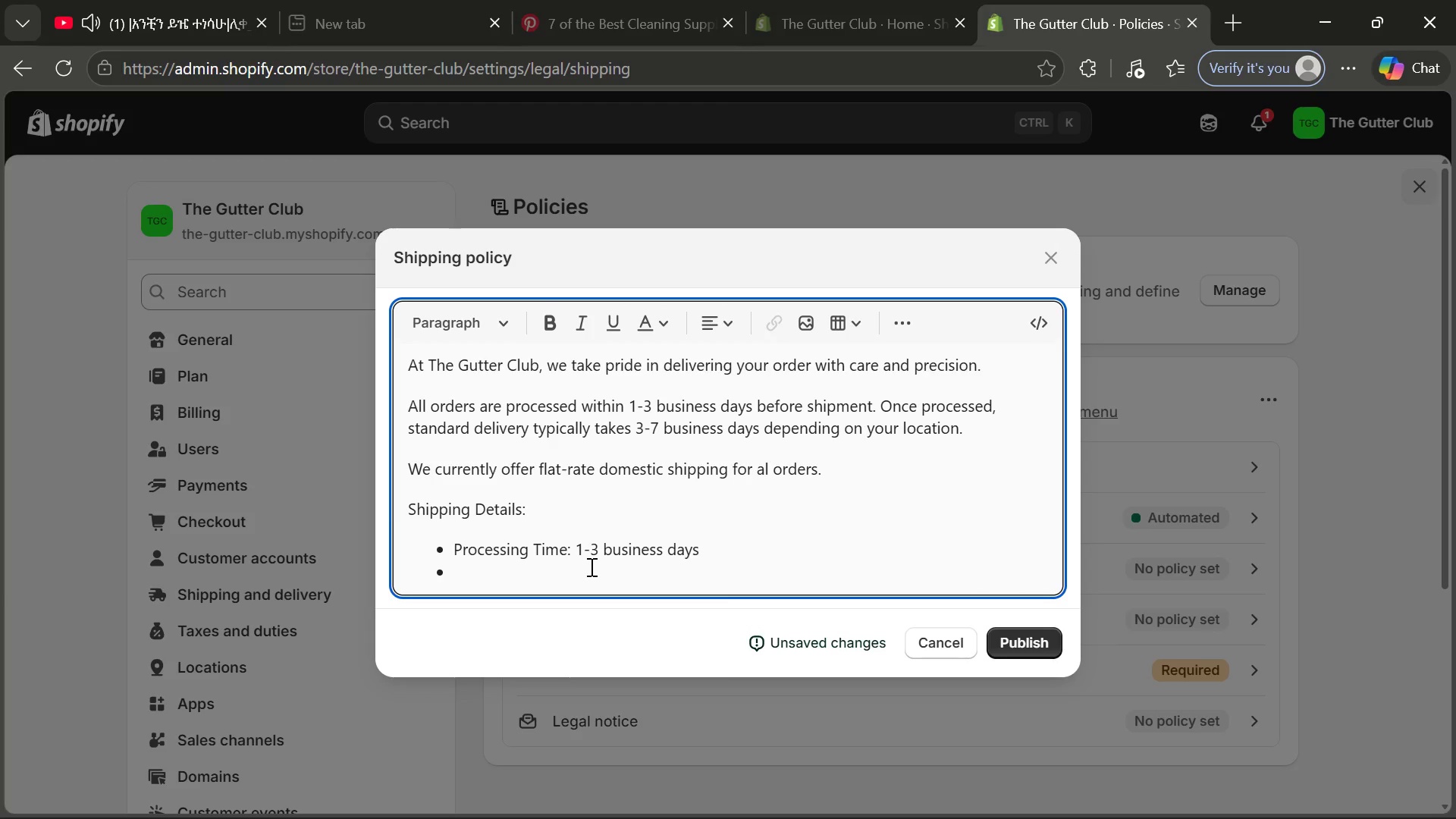 
type(Delivery TimeL)
key(Backspace)
type(: 3-7 business dau)
key(Backspace)
type(ys)
 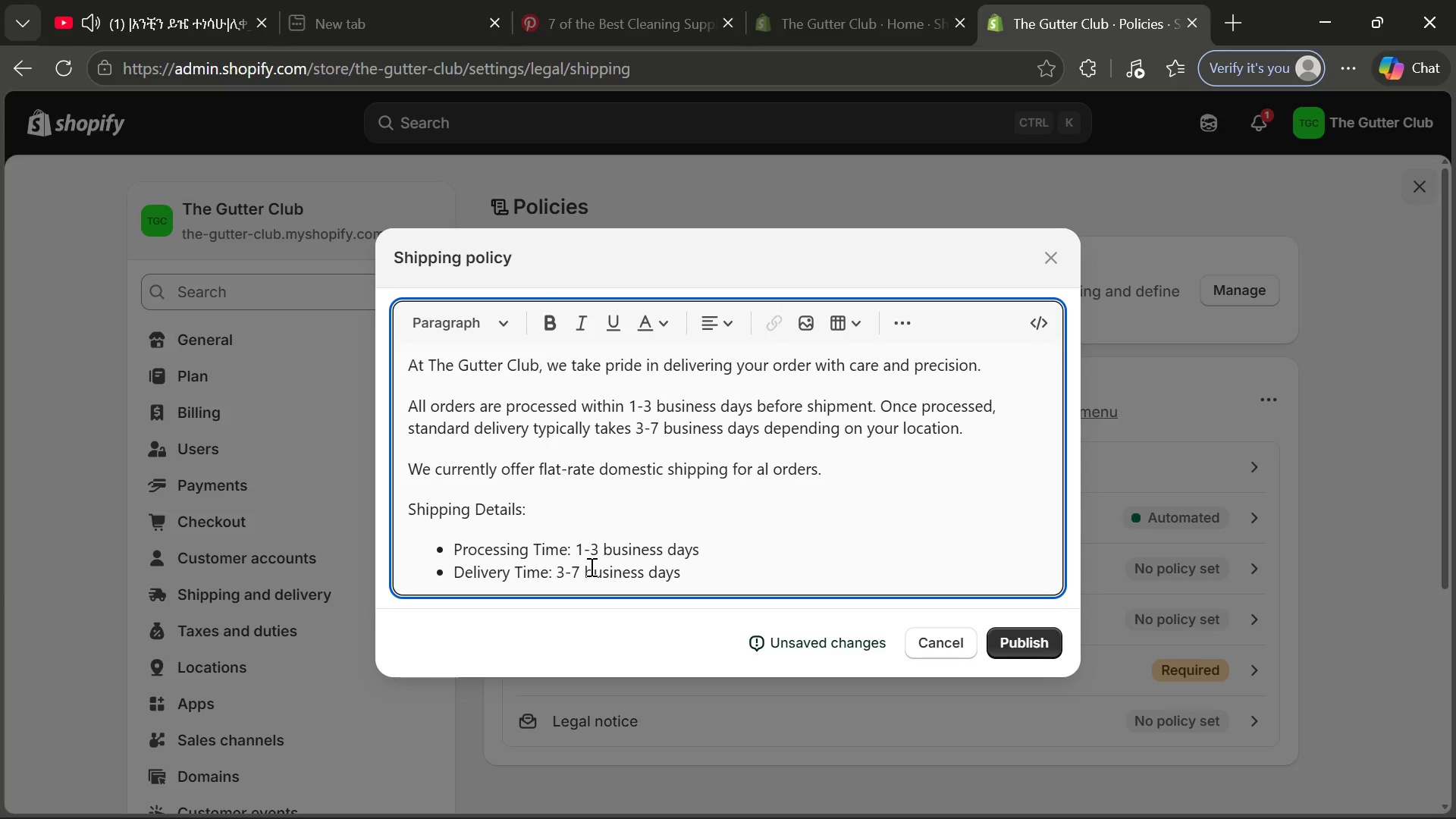 
key(Enter)
 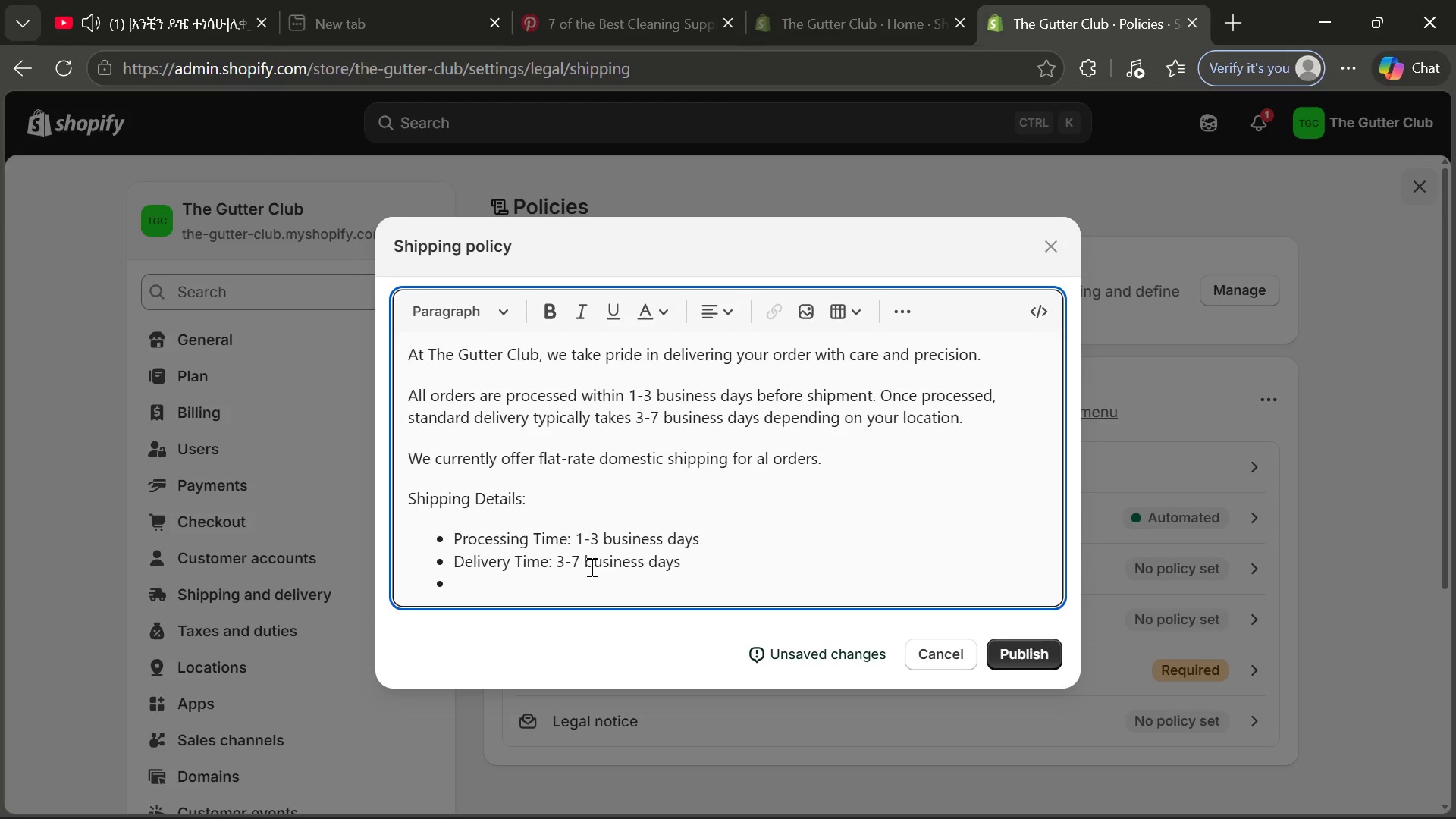 
type(Shipping Coast)
key(Backspace)
key(Backspace)
key(Backspace)
type(st: Flat rate applies at checkout)
 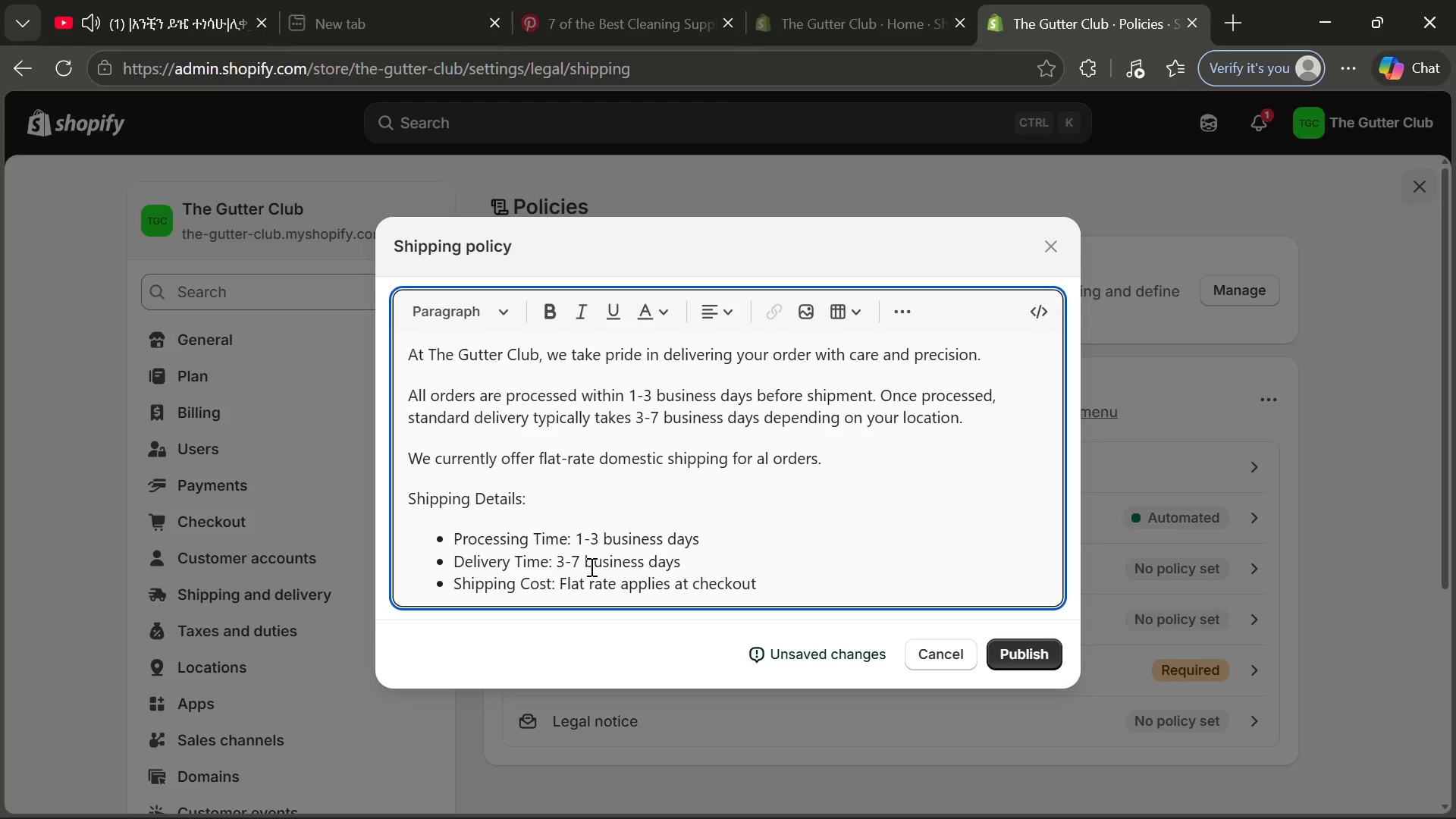 
key(Enter)
 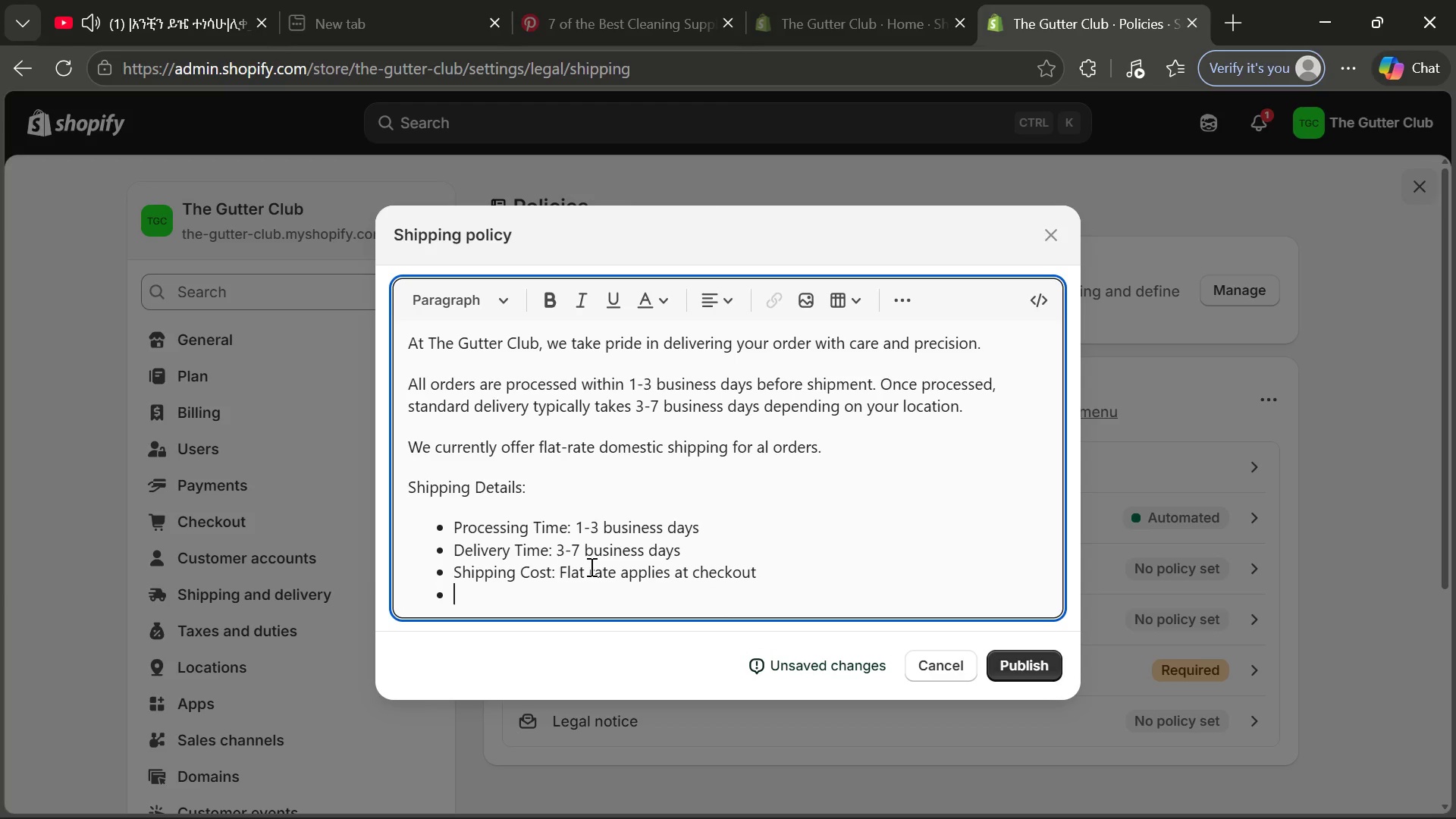 
type(Tracking: Provided once your order is a)
key(Backspace)
type(shipped)
 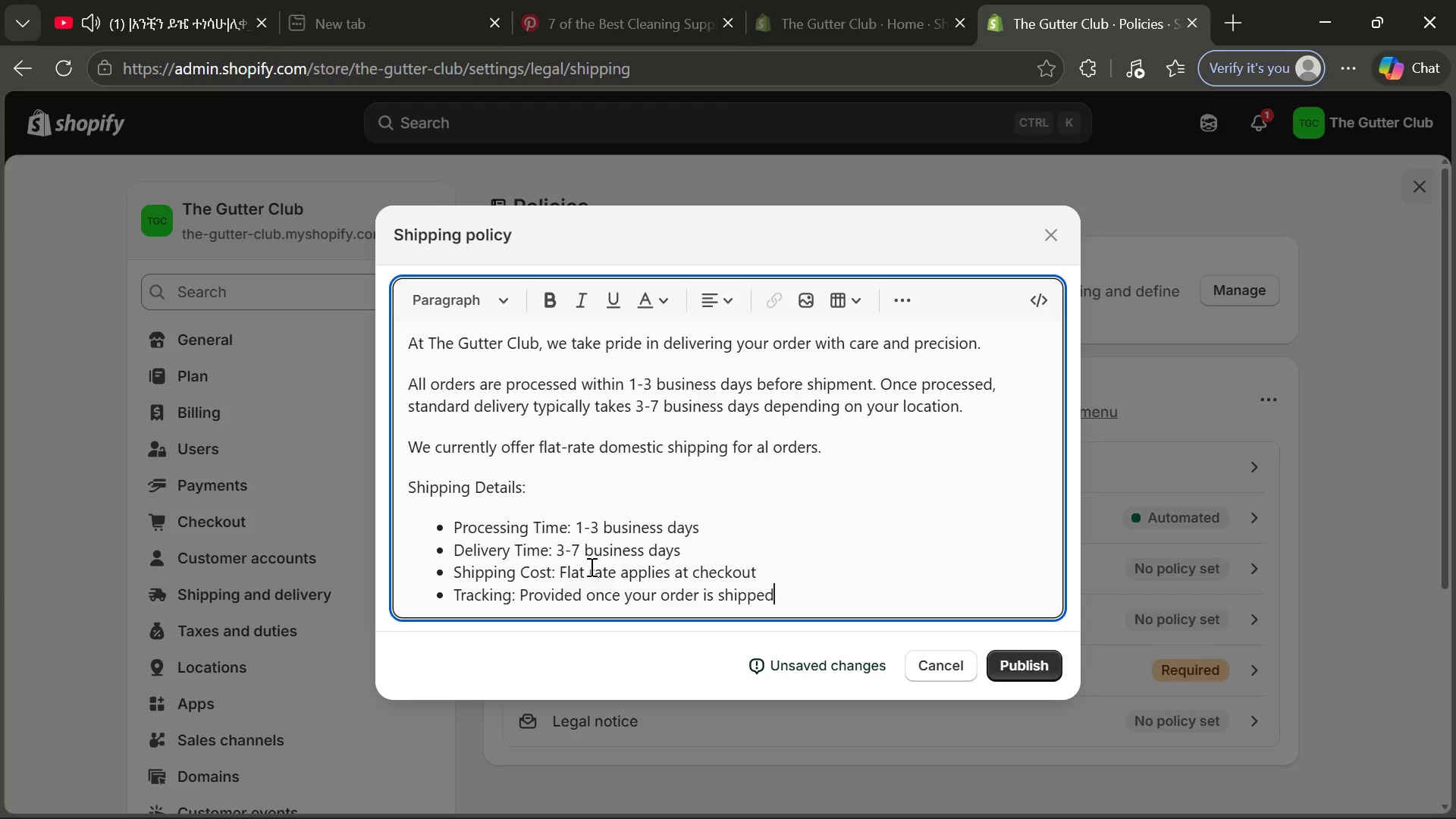 
key(Enter)
 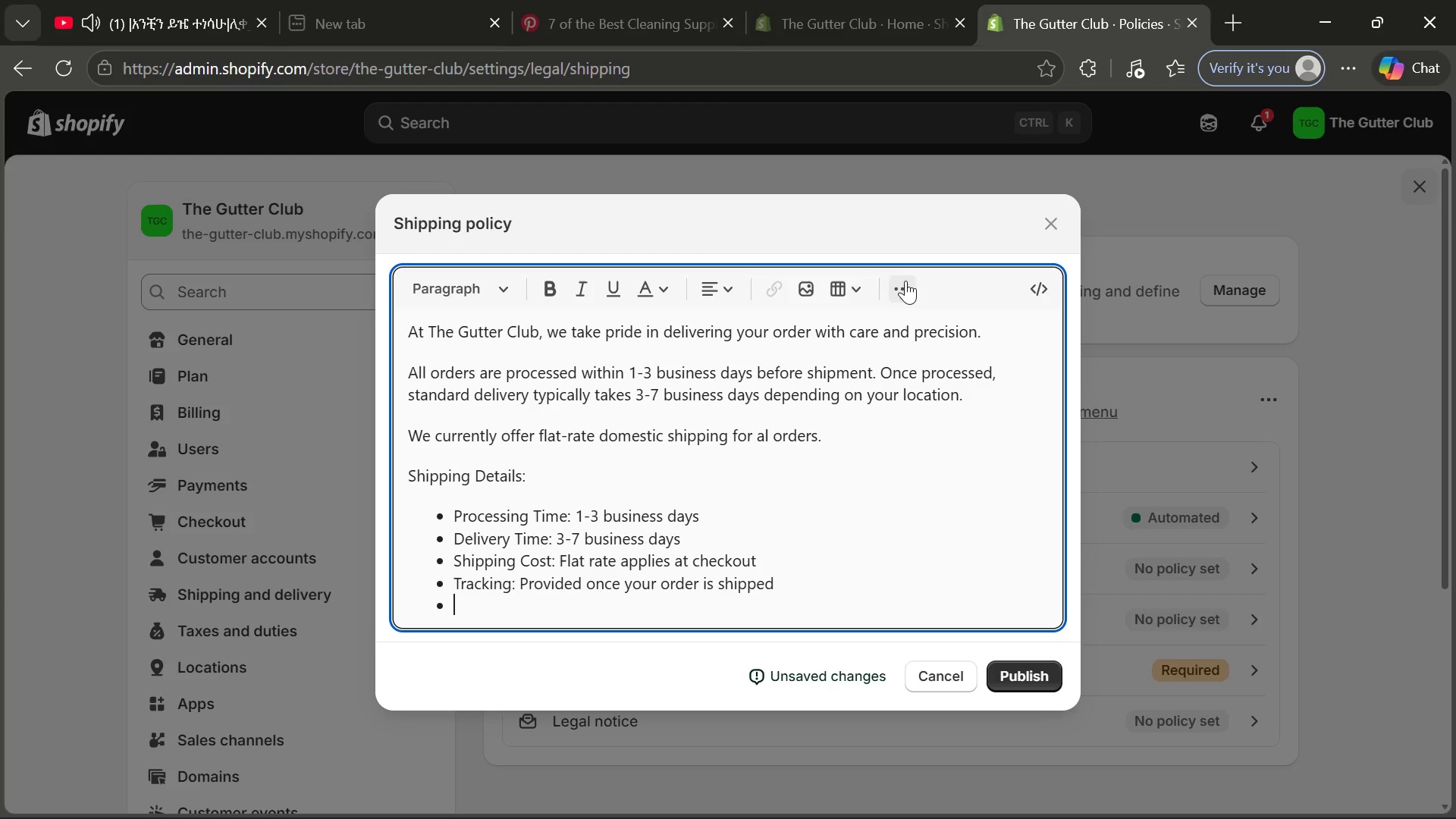 
left_click([902, 289])
 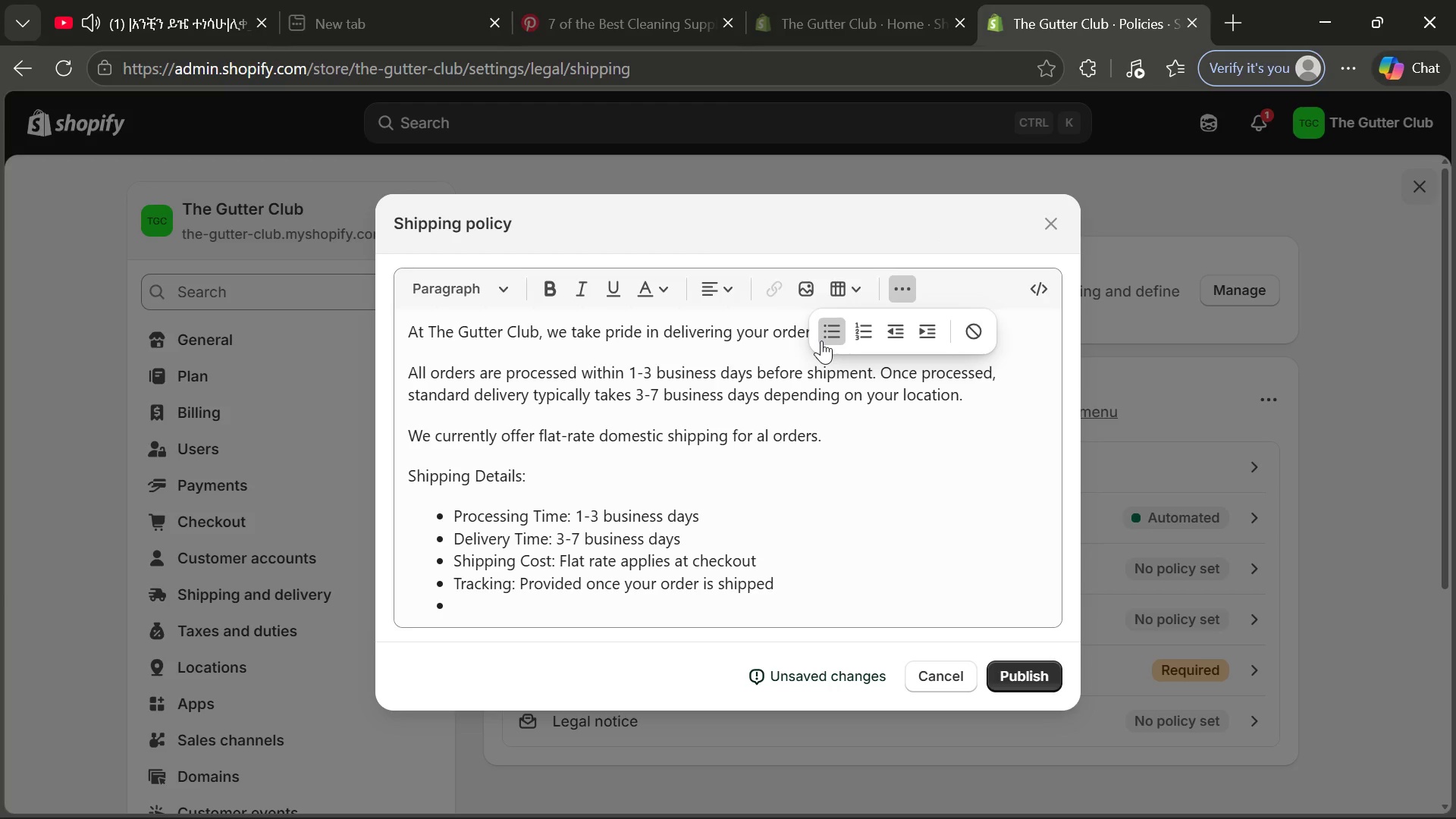 
left_click([821, 340])
 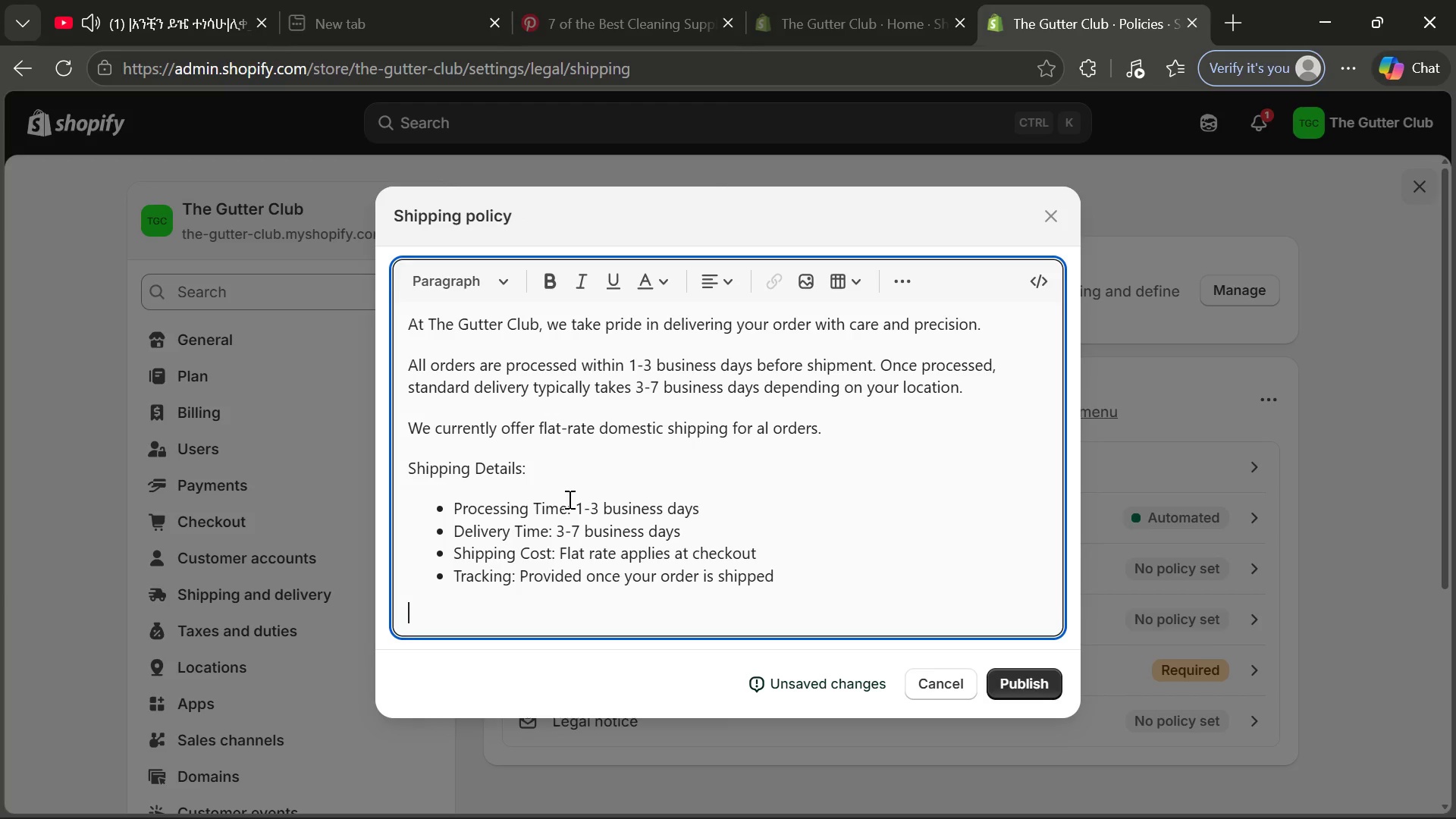 
wait(14.78)
 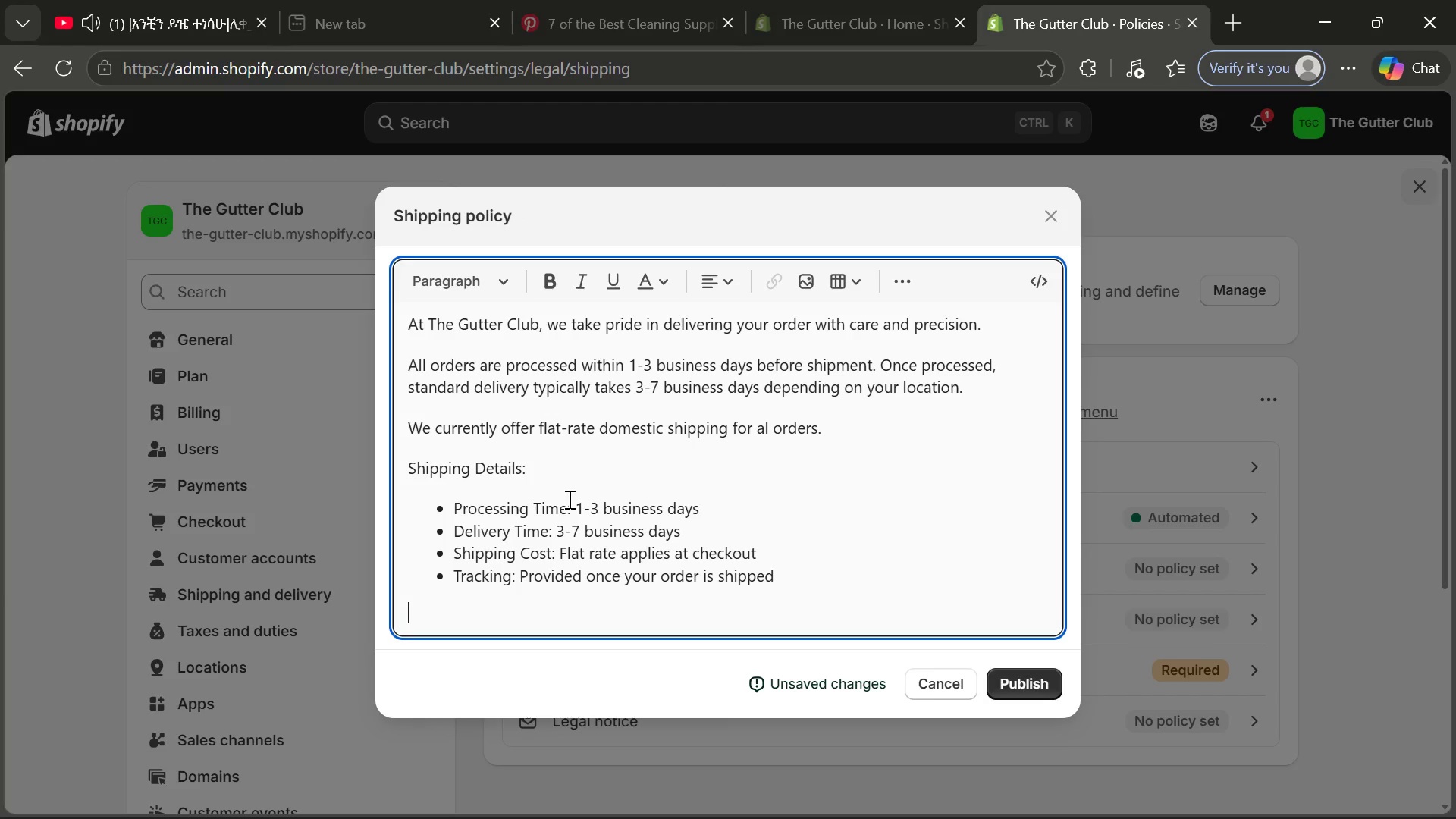 
type(Please en)
 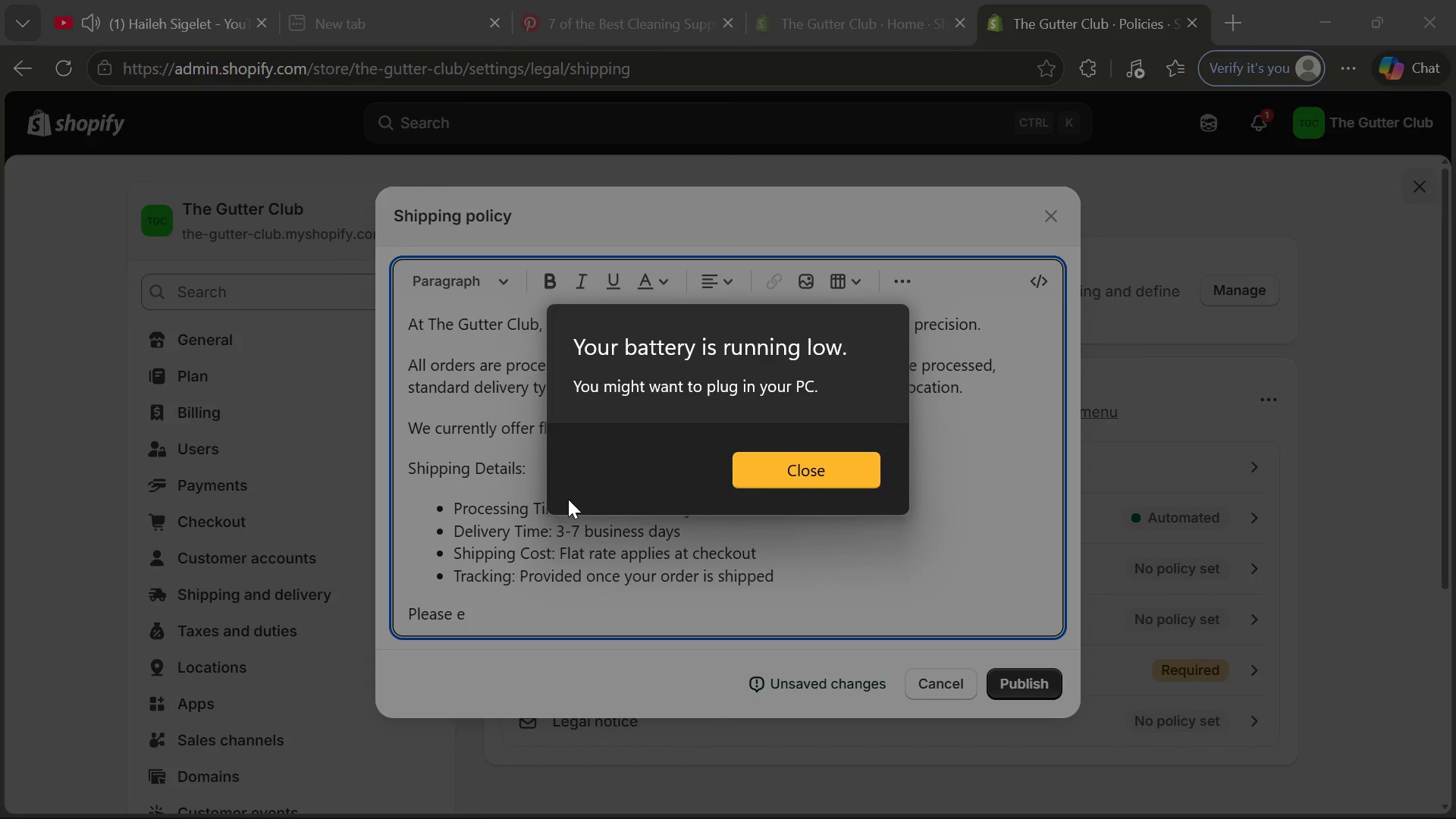 
wait(10.88)
 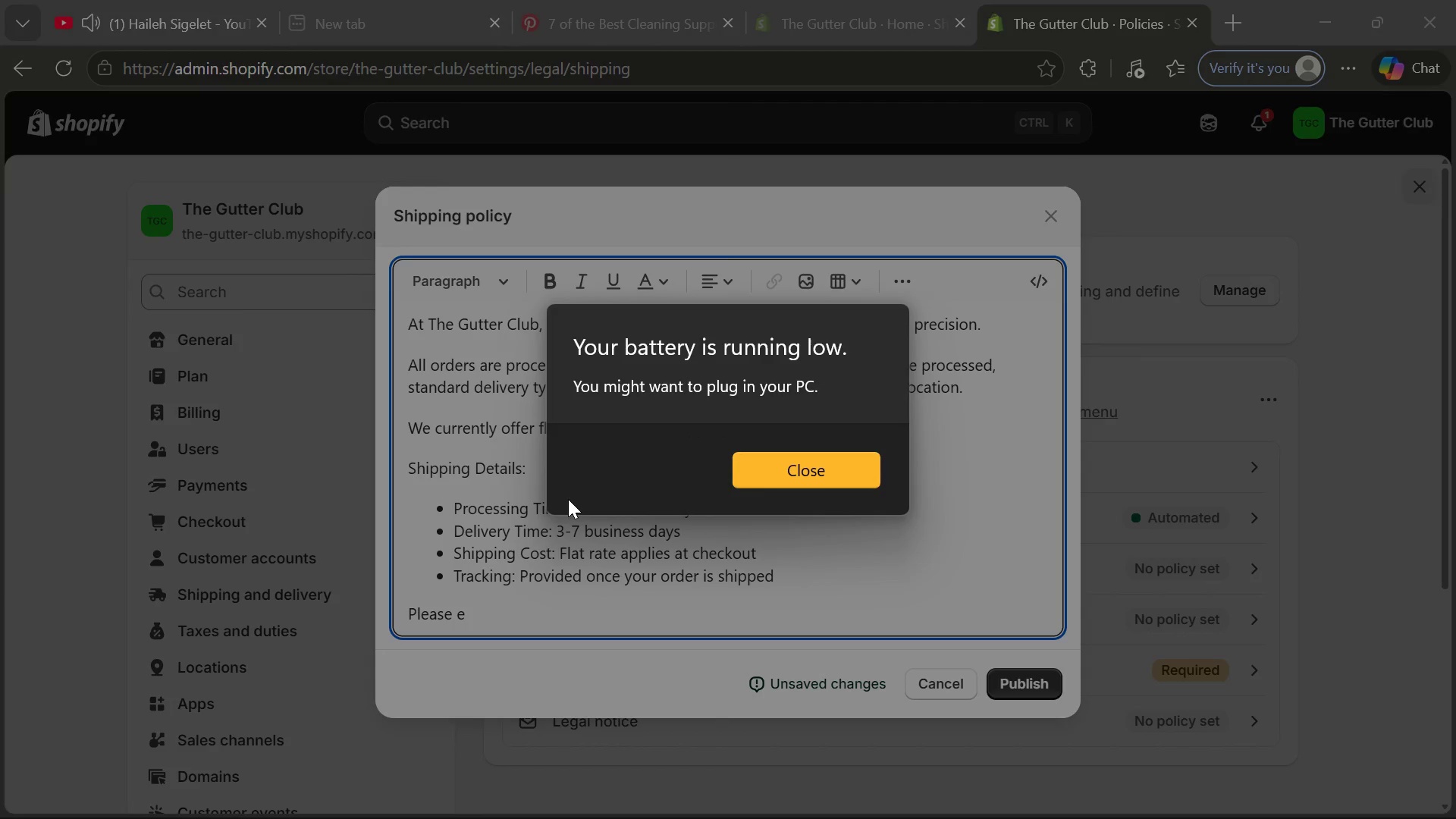 
type(nsure your shipping information is correct before placing an order, as we cannot modify addresses after dispatch.)
 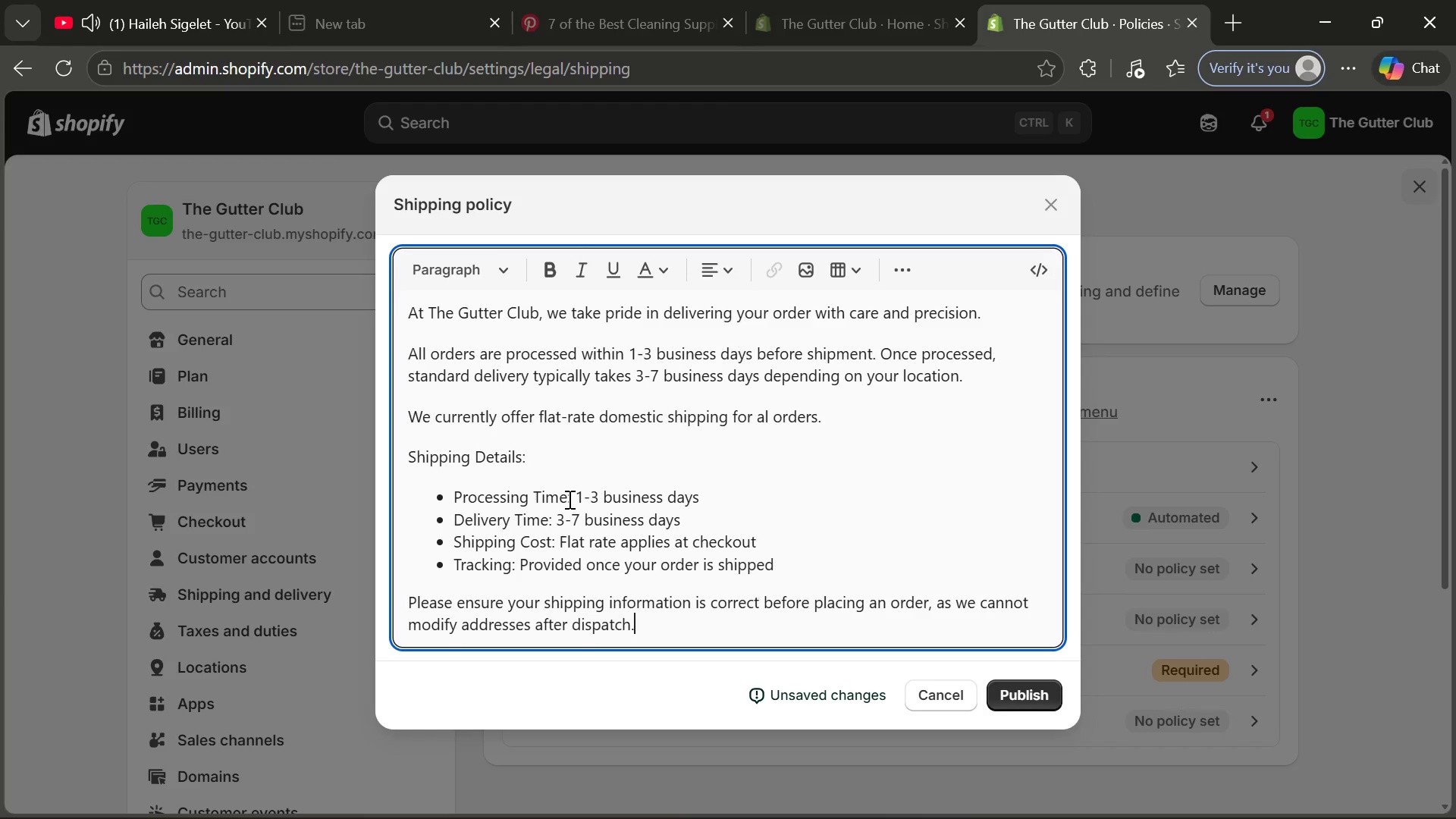 
key(Enter)
 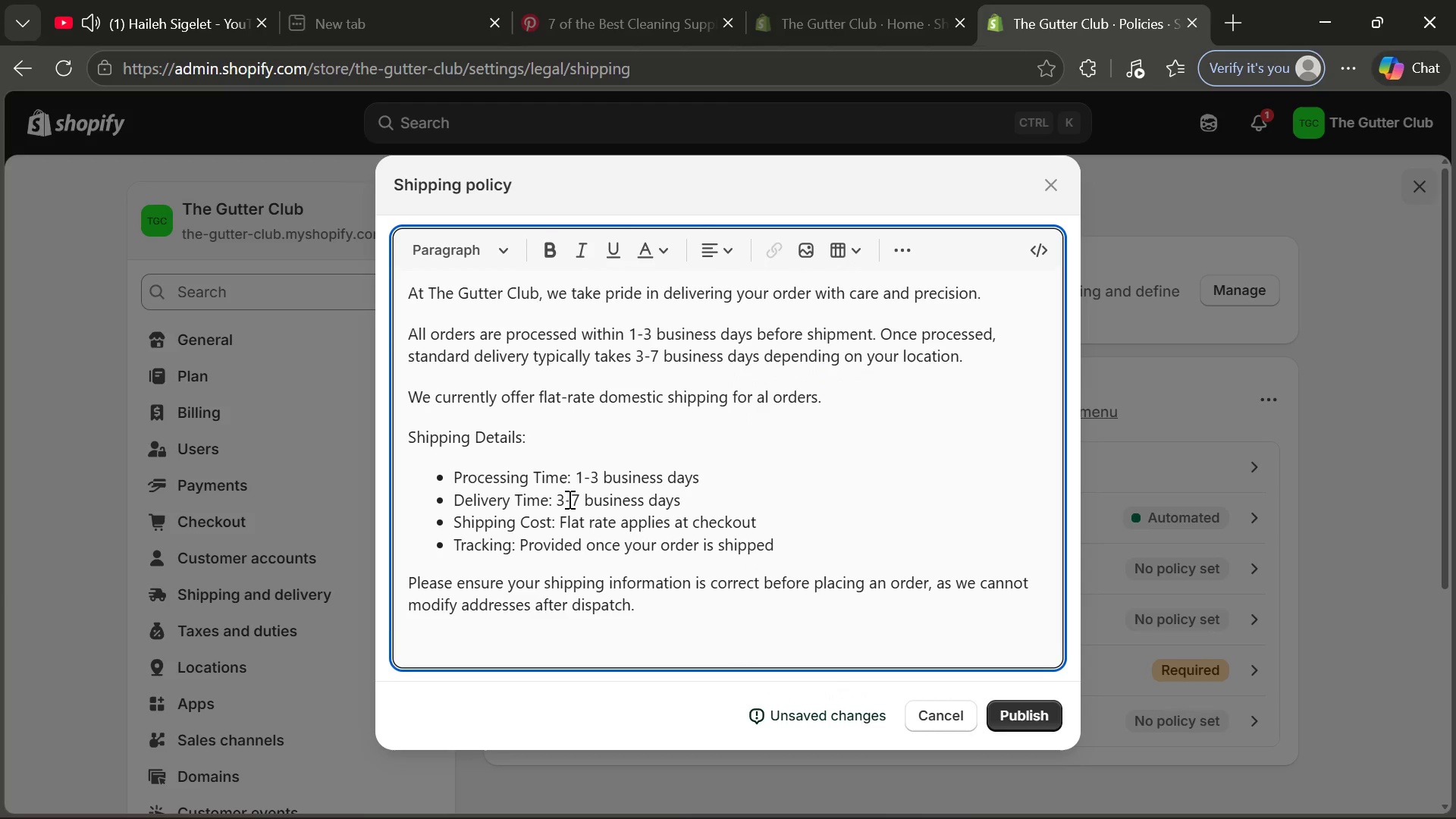 
type(If you ar)
key(Backspace)
key(Backspace)
type(have any questions regarding your ship,)
key(Backspace)
type(ment )
key(Backspace)
type(, our support team is always ready to assist.)
 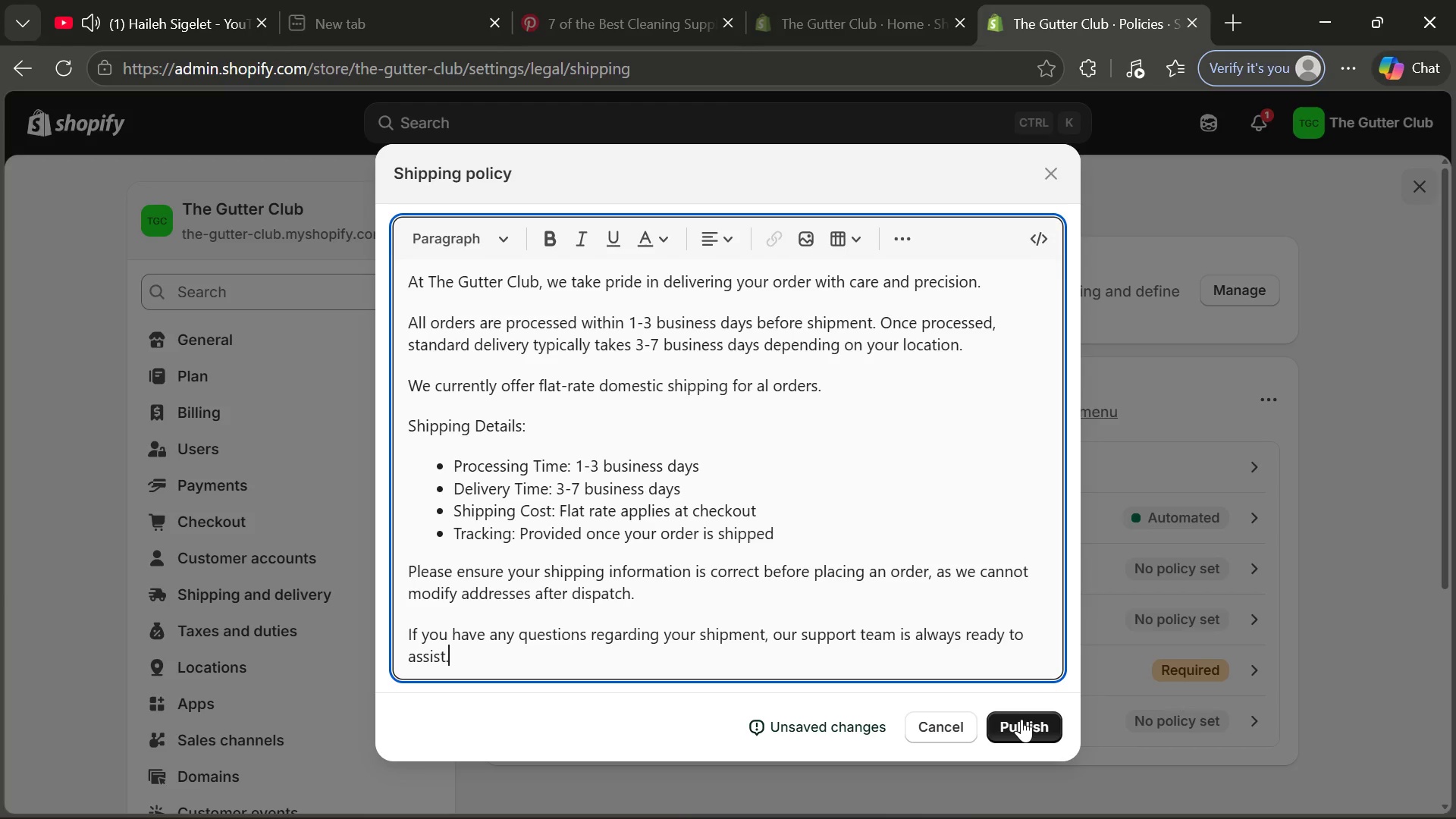 
left_click([1021, 720])
 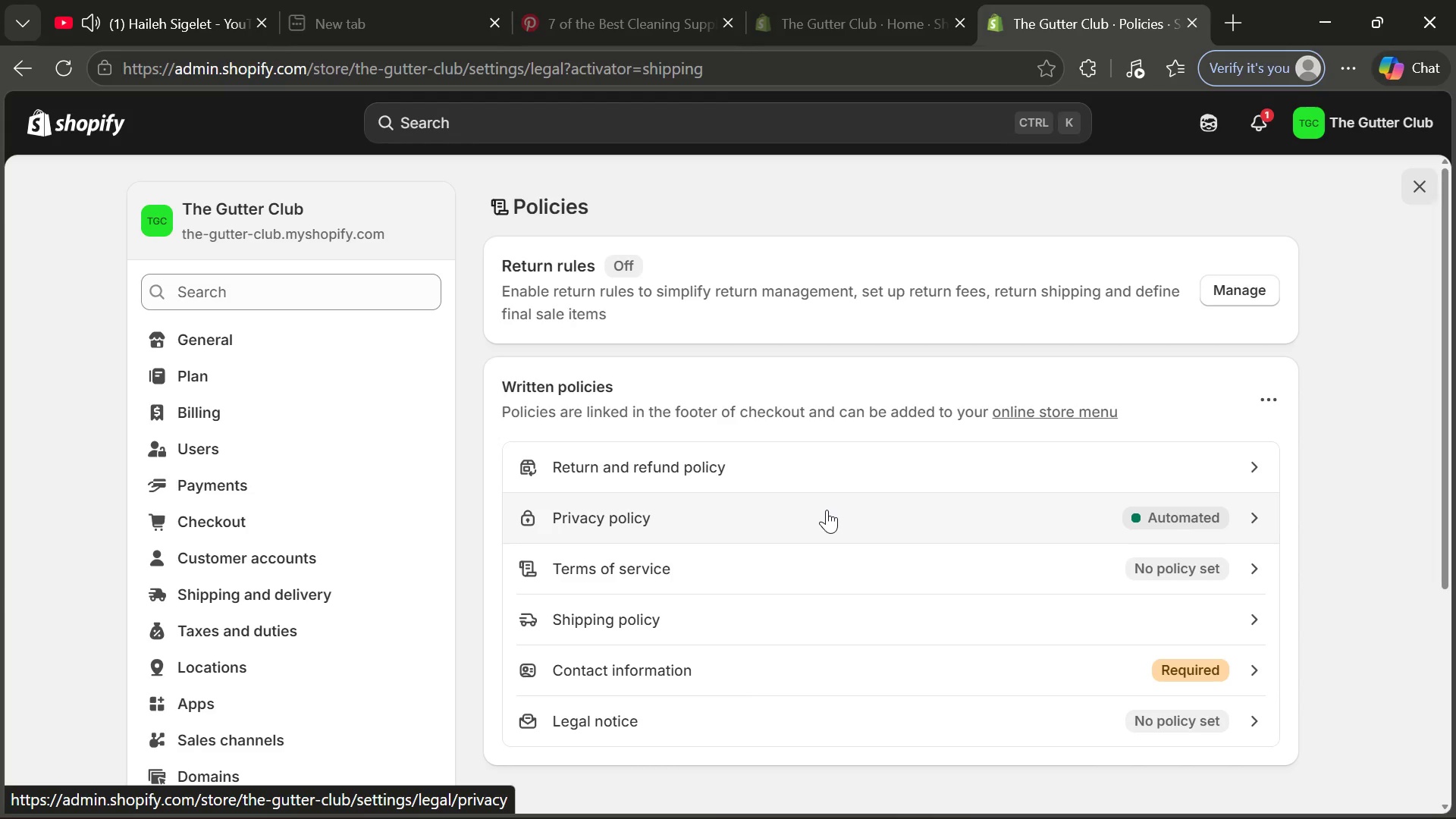 
wait(19.19)
 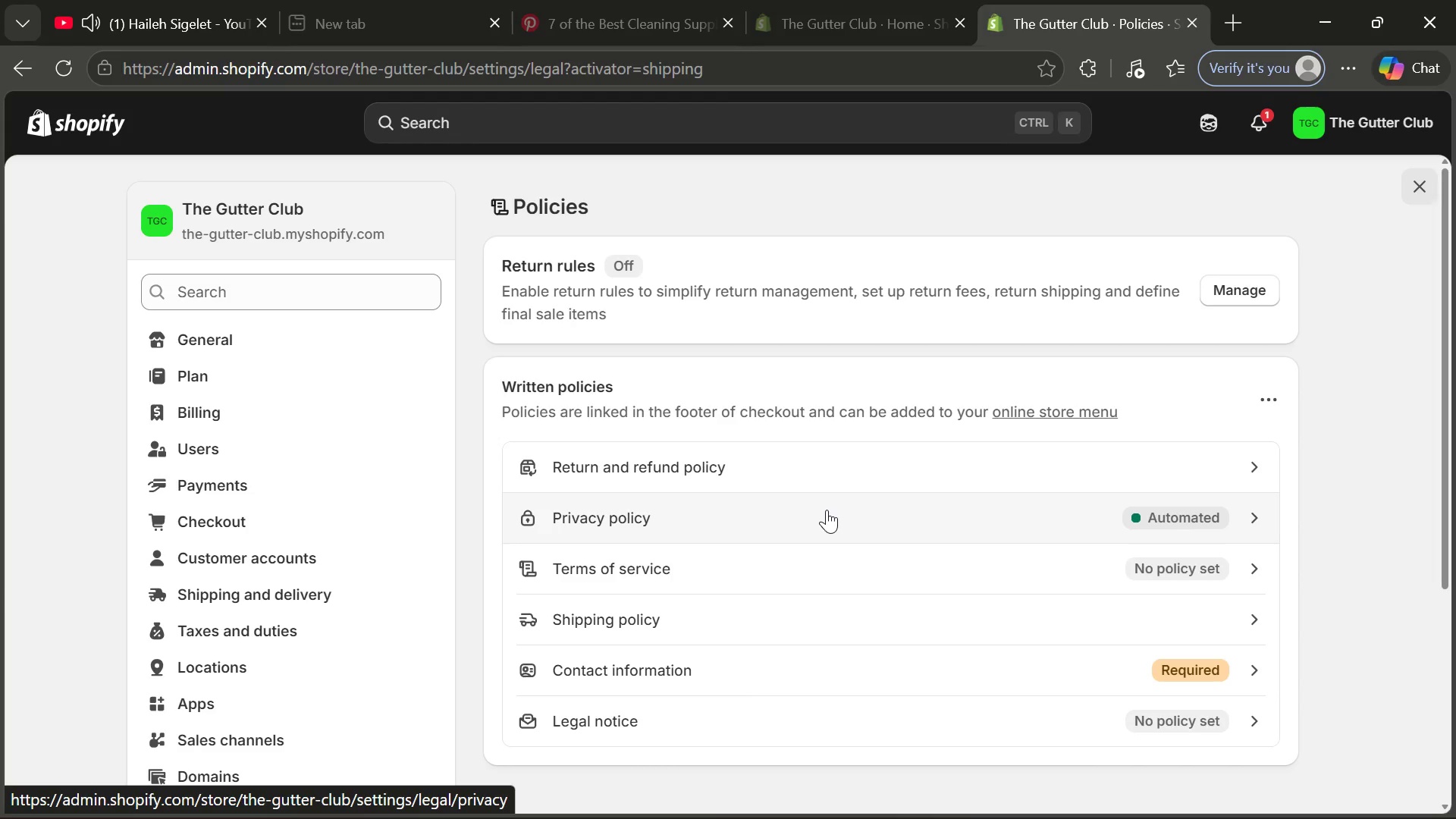 
left_click([90, 127])
 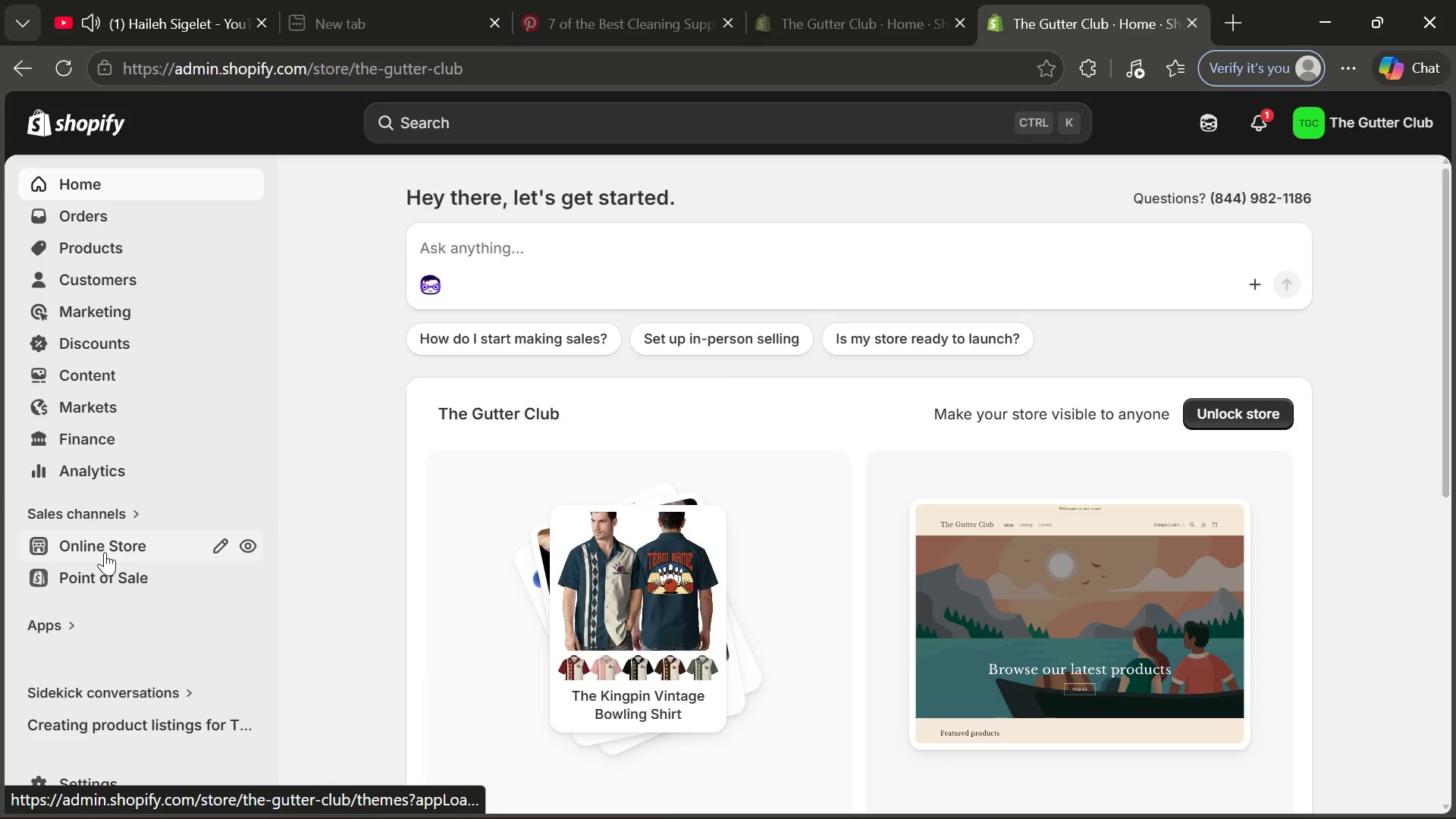 
left_click([165, 553])
 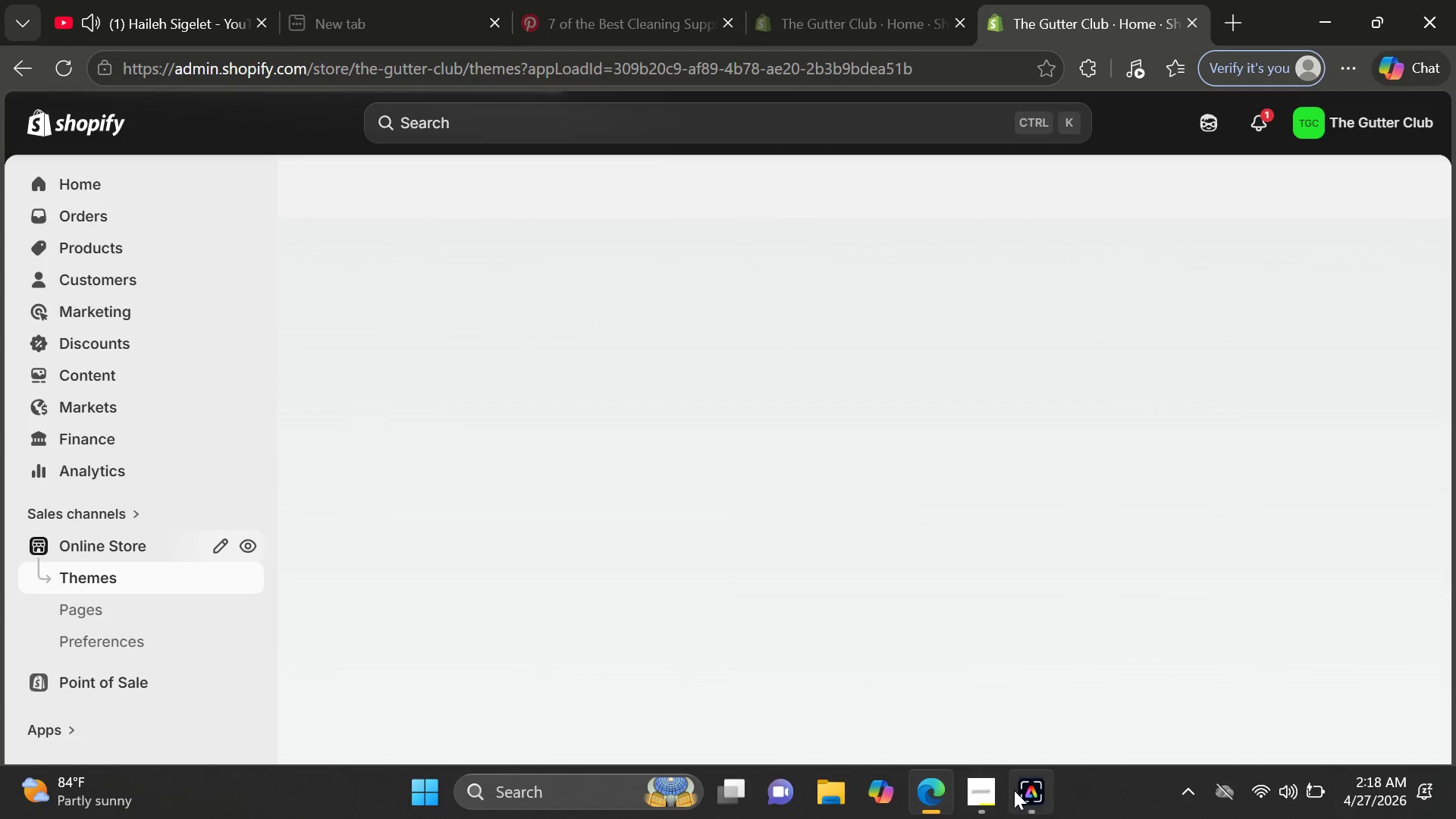 
left_click([998, 799])